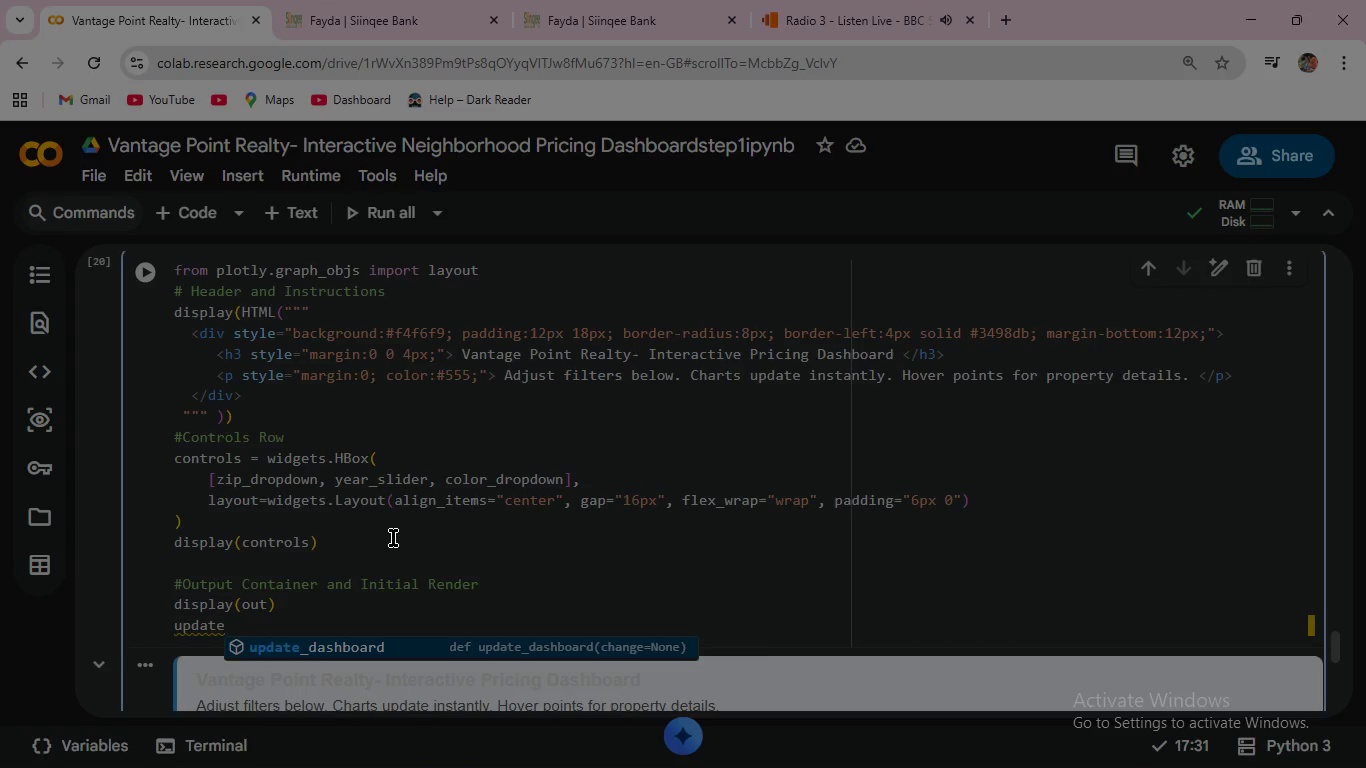 
key(Enter)
 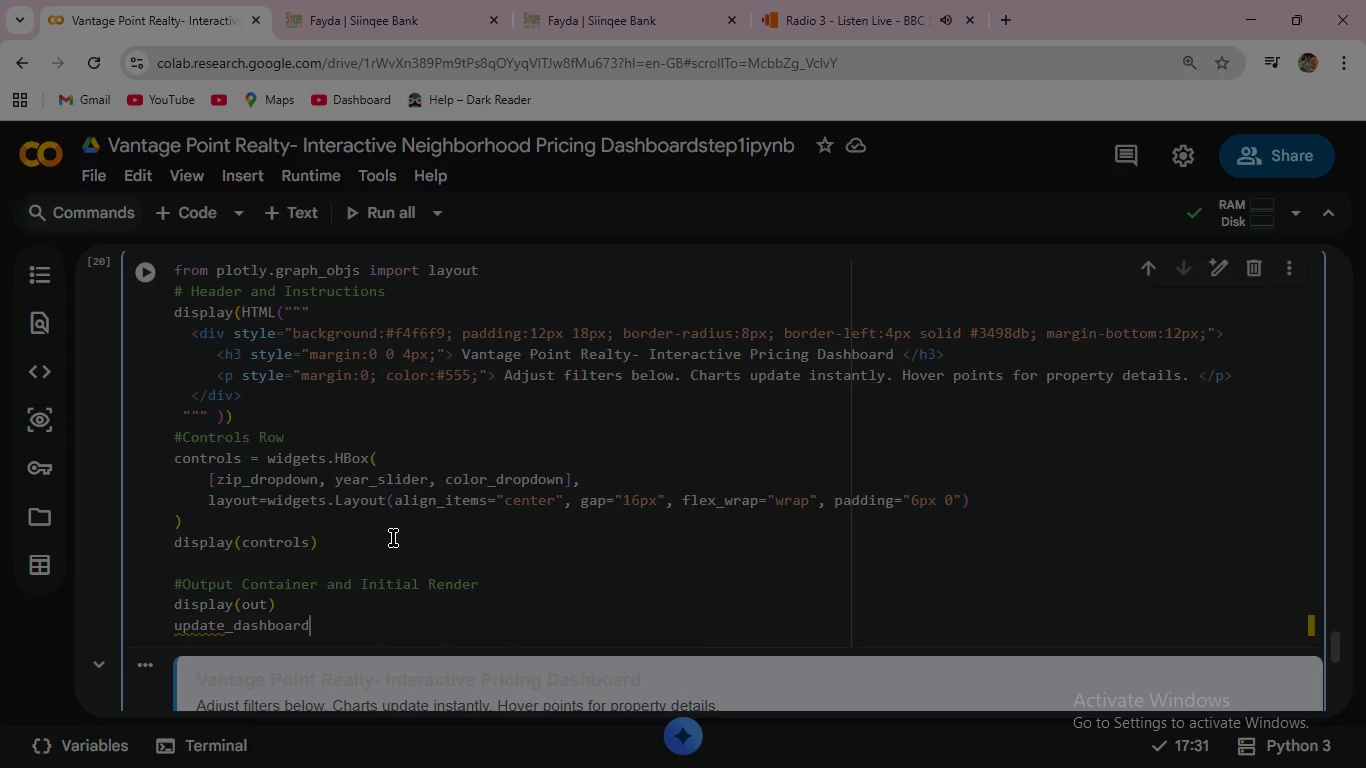 
key(Shift+9)
 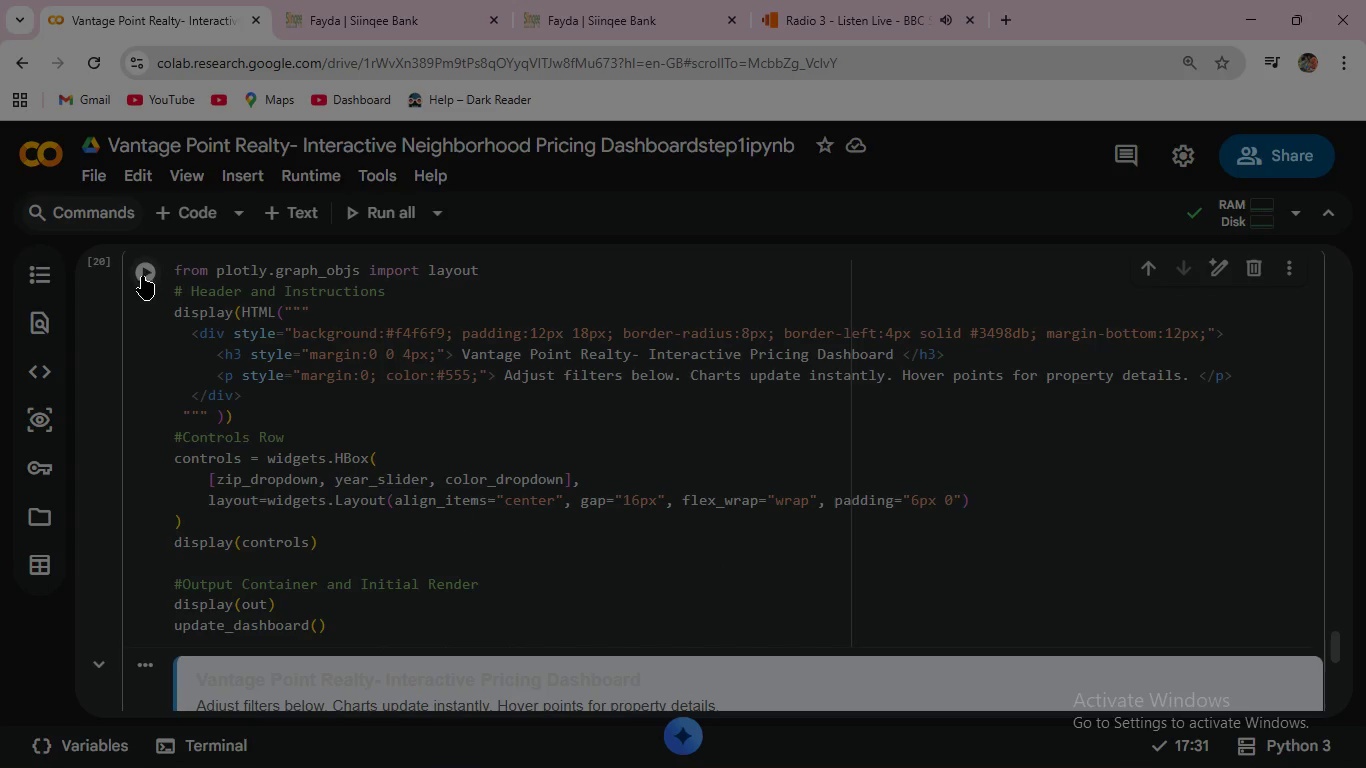 
scroll: coordinate [683, 528], scroll_direction: down, amount: 13.0
 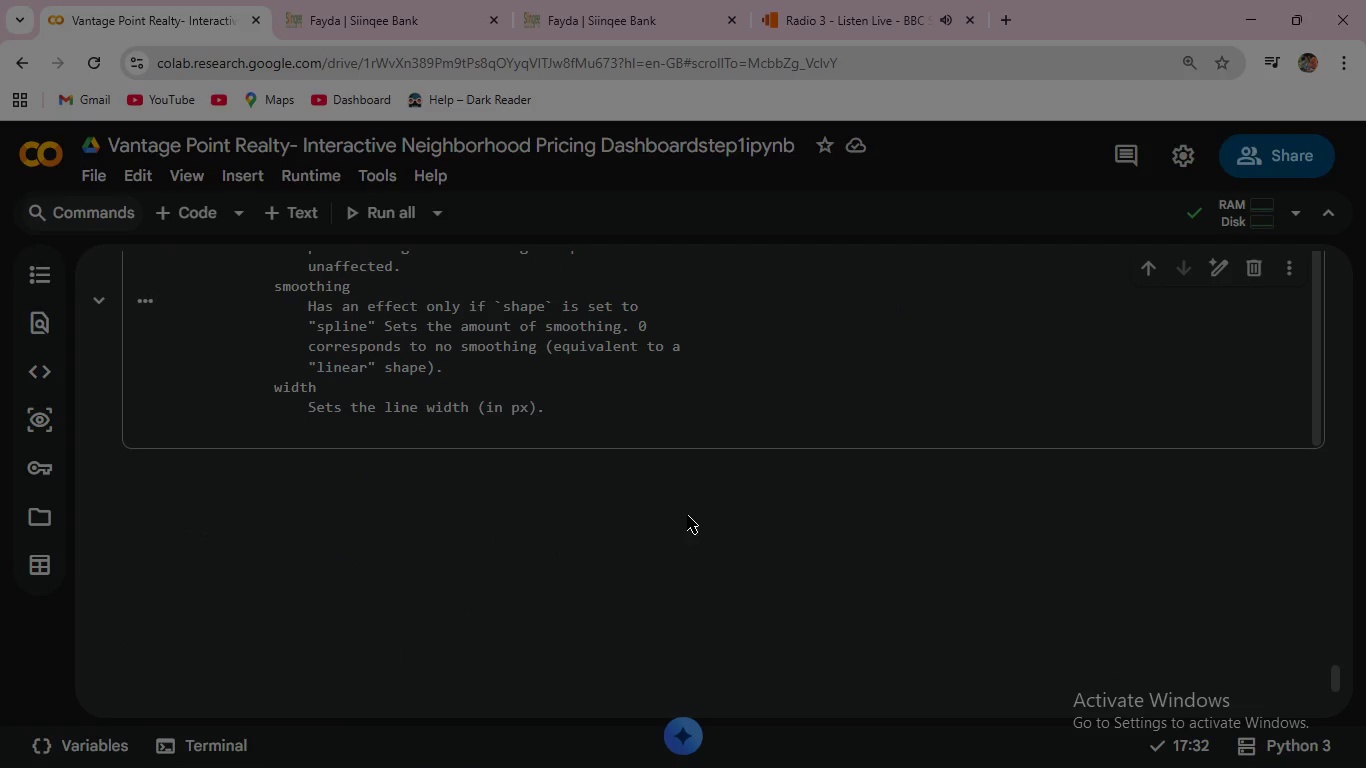 
scroll: coordinate [492, 485], scroll_direction: up, amount: 13.0
 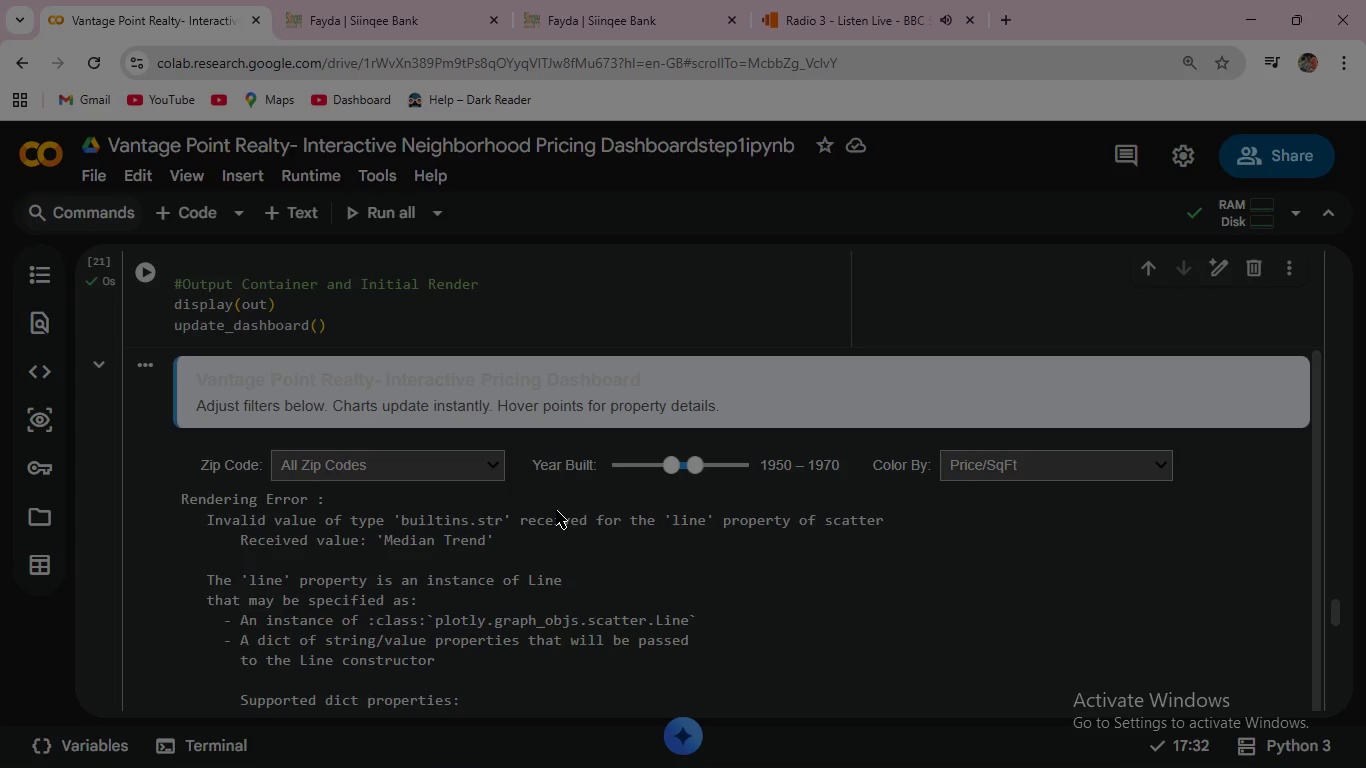 
wait(154.25)
 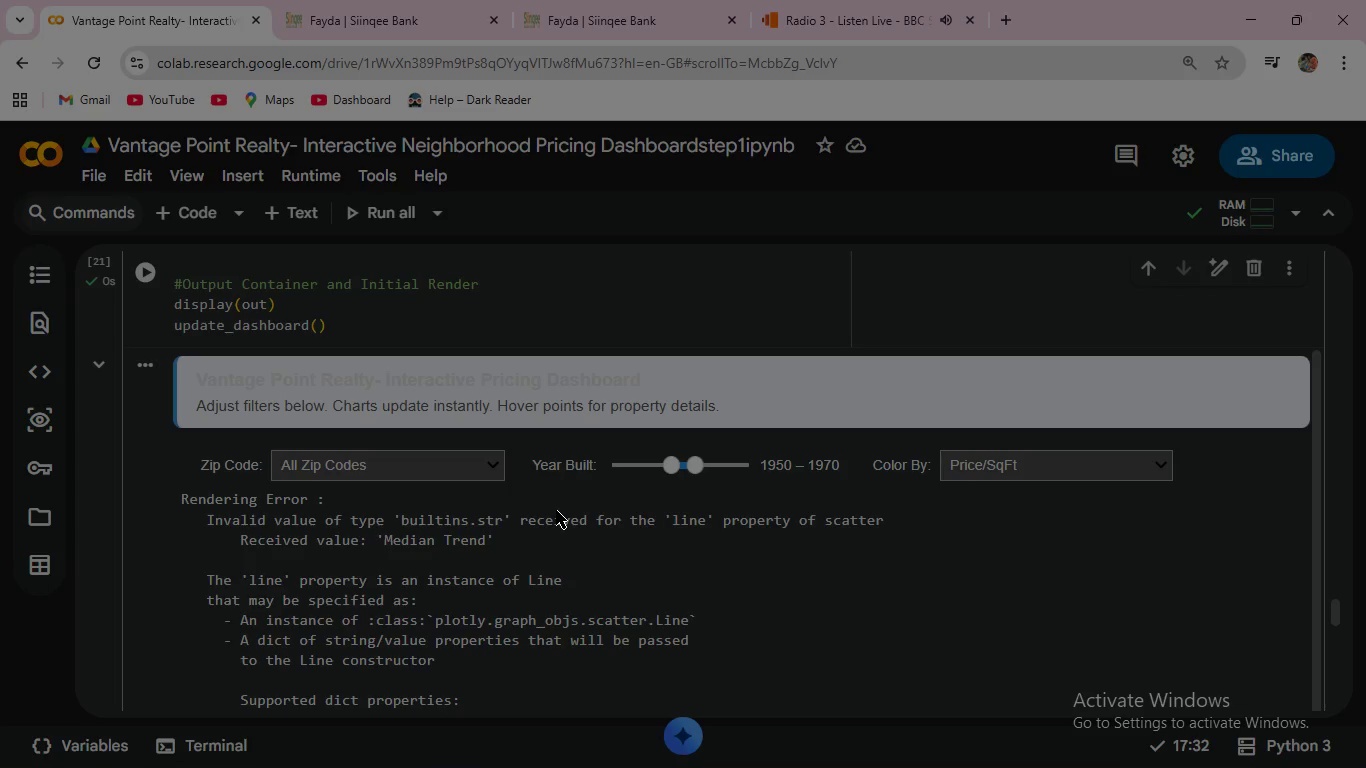 
key(Shift+ShiftLeft)
 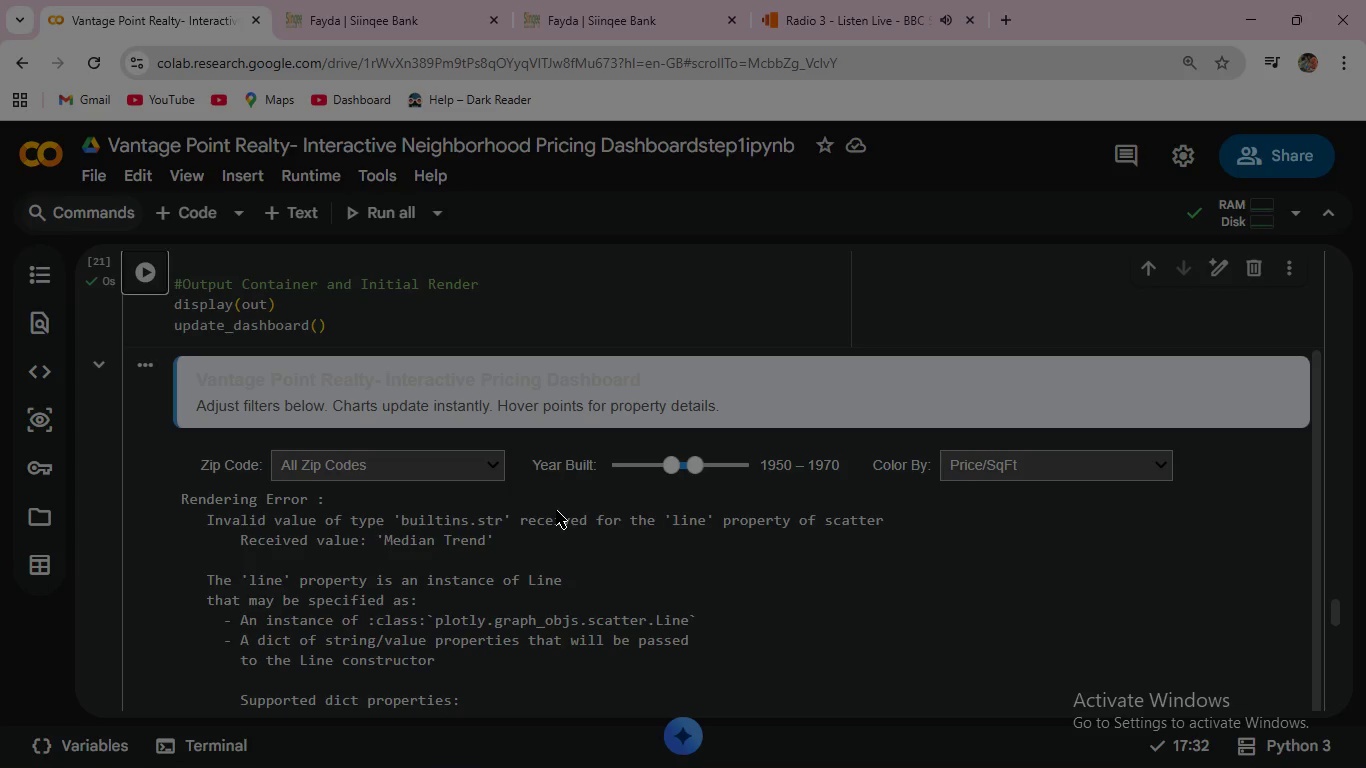 
key(Control+Shift+ControlLeft)
 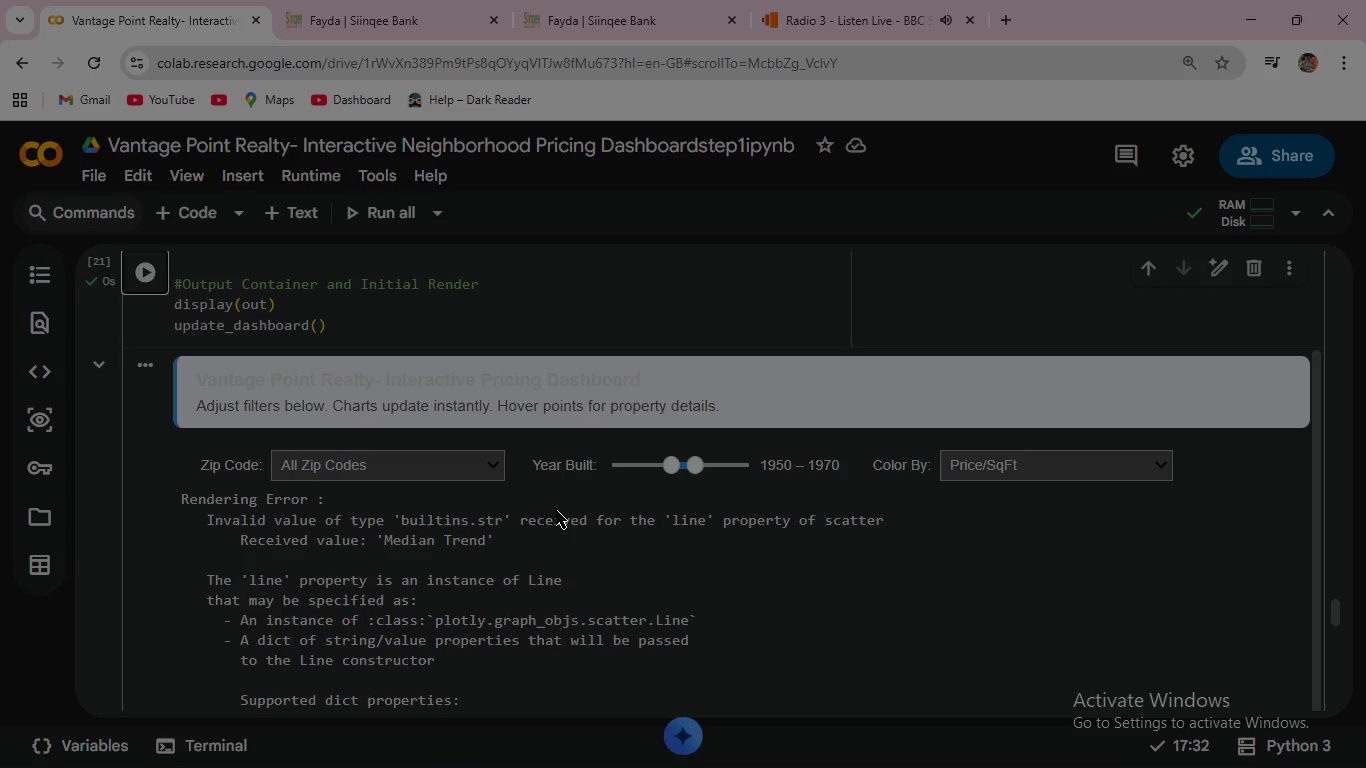 
key(Control+ArrowDown)
 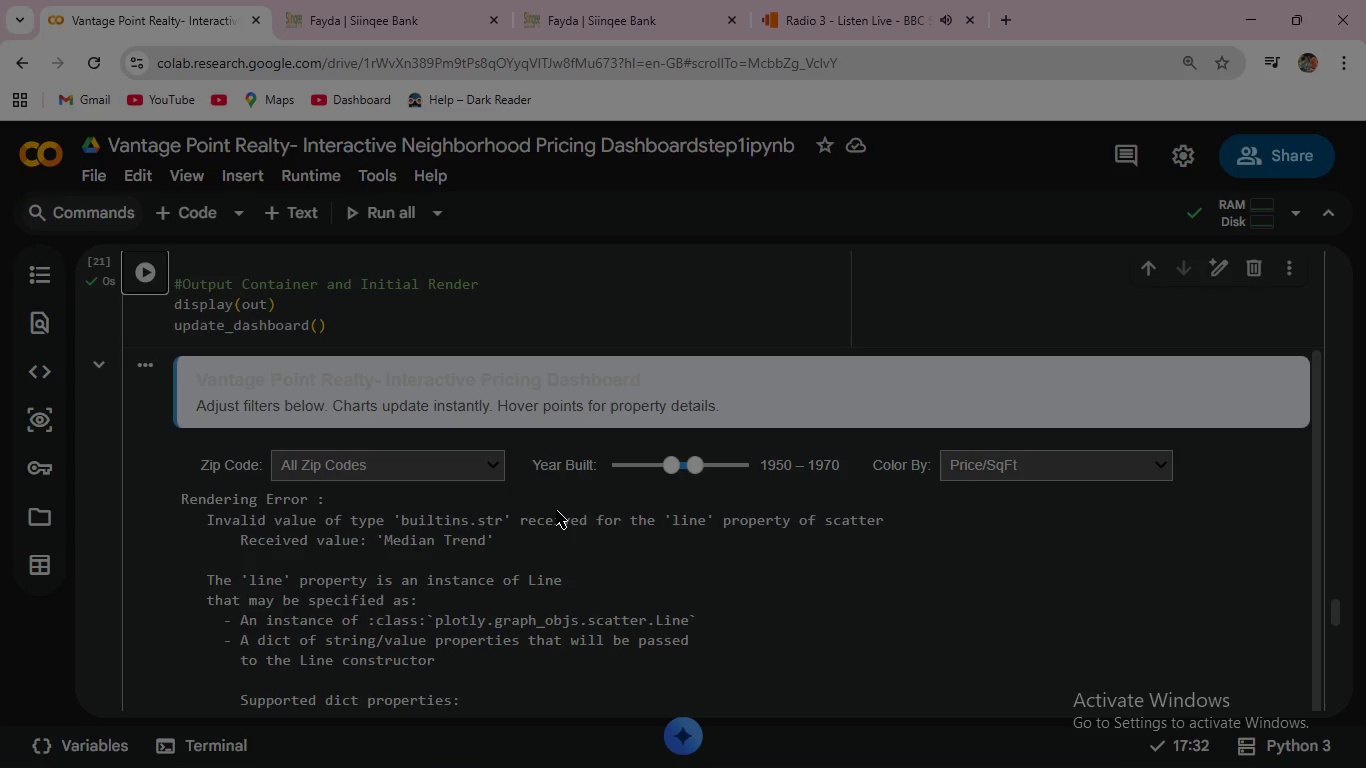 
key(Control+Shift+ShiftLeft)
 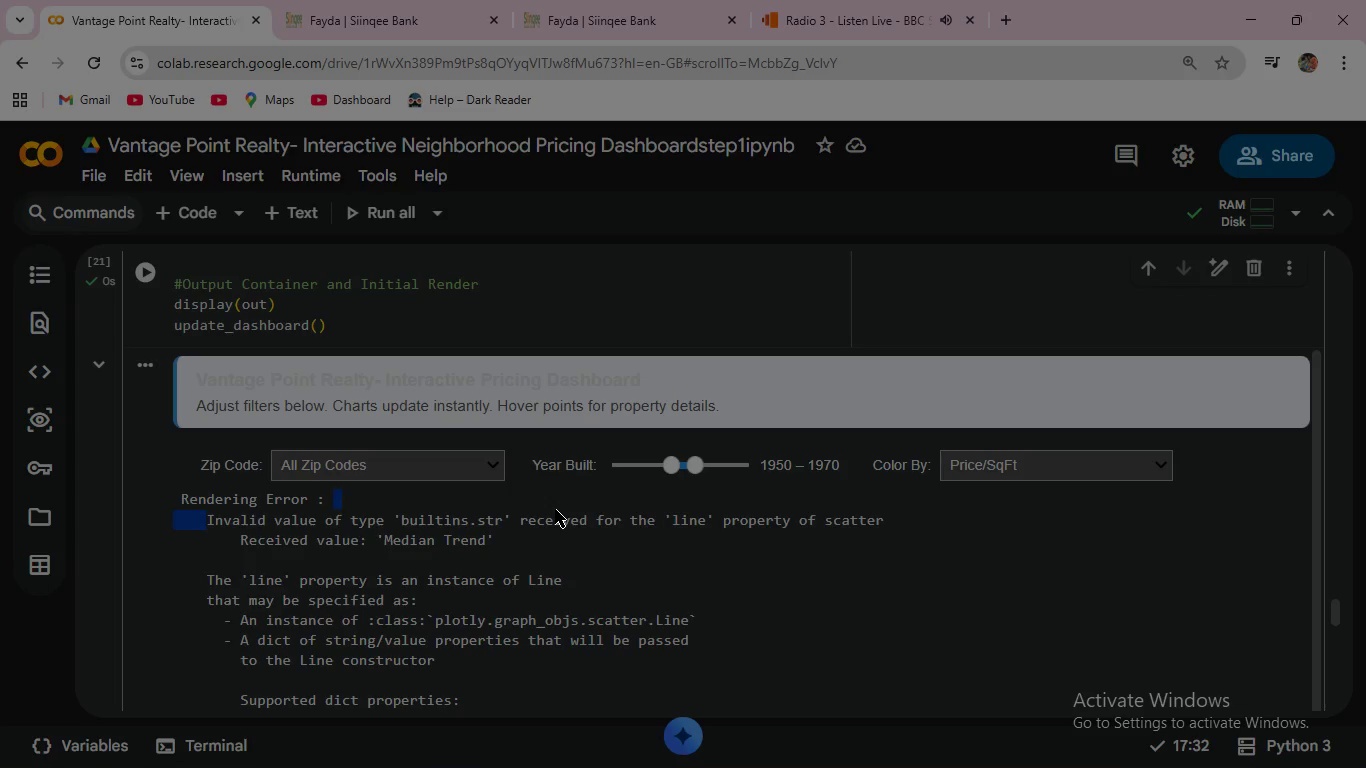 
key(Control+Insert)
 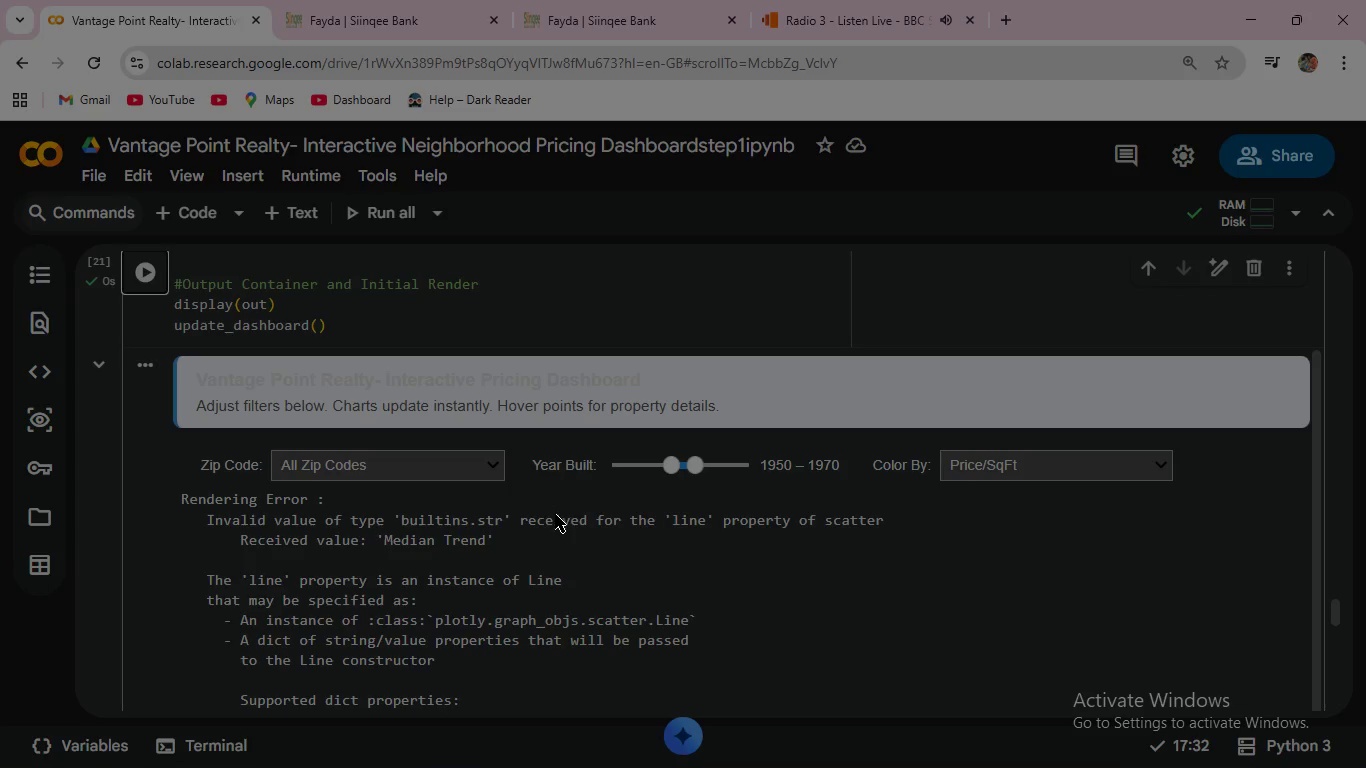 
key(Control+Shift+ShiftLeft)
 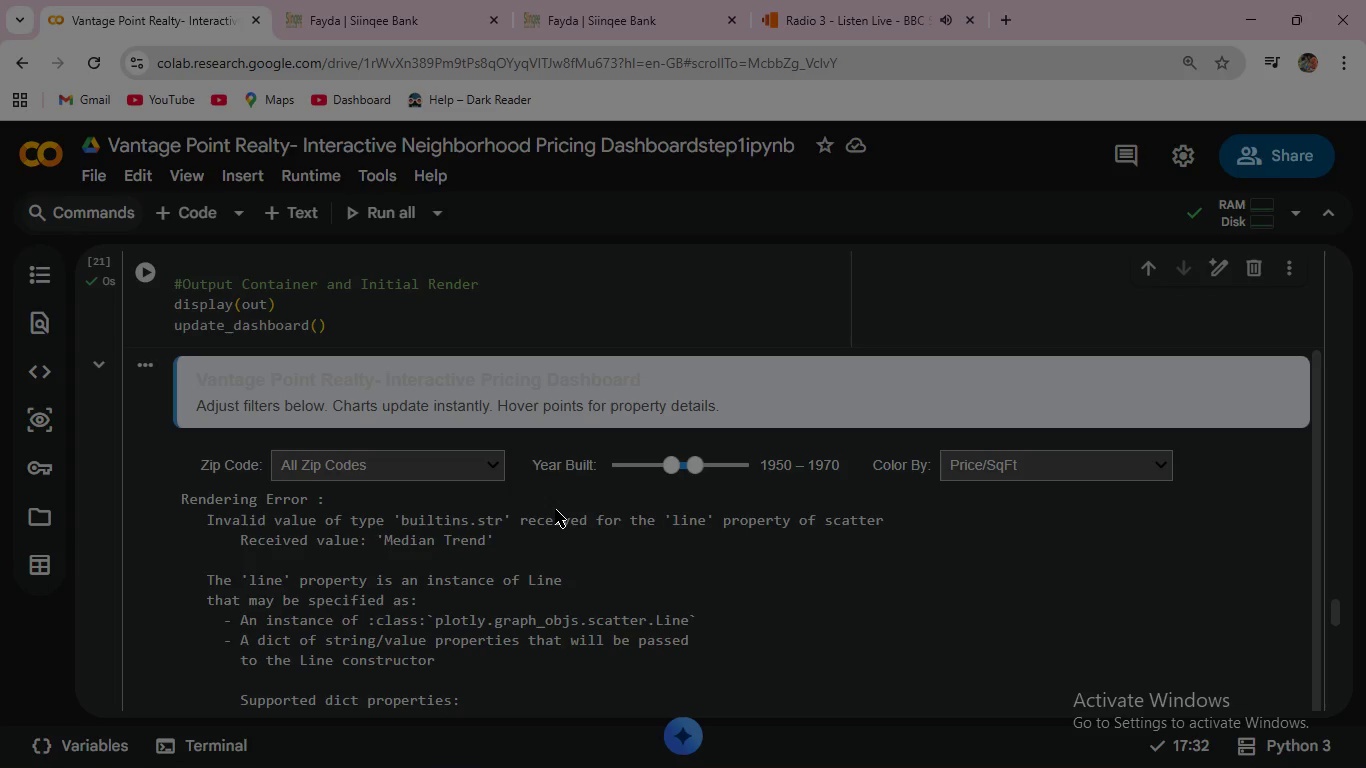 
double_click([555, 509])
 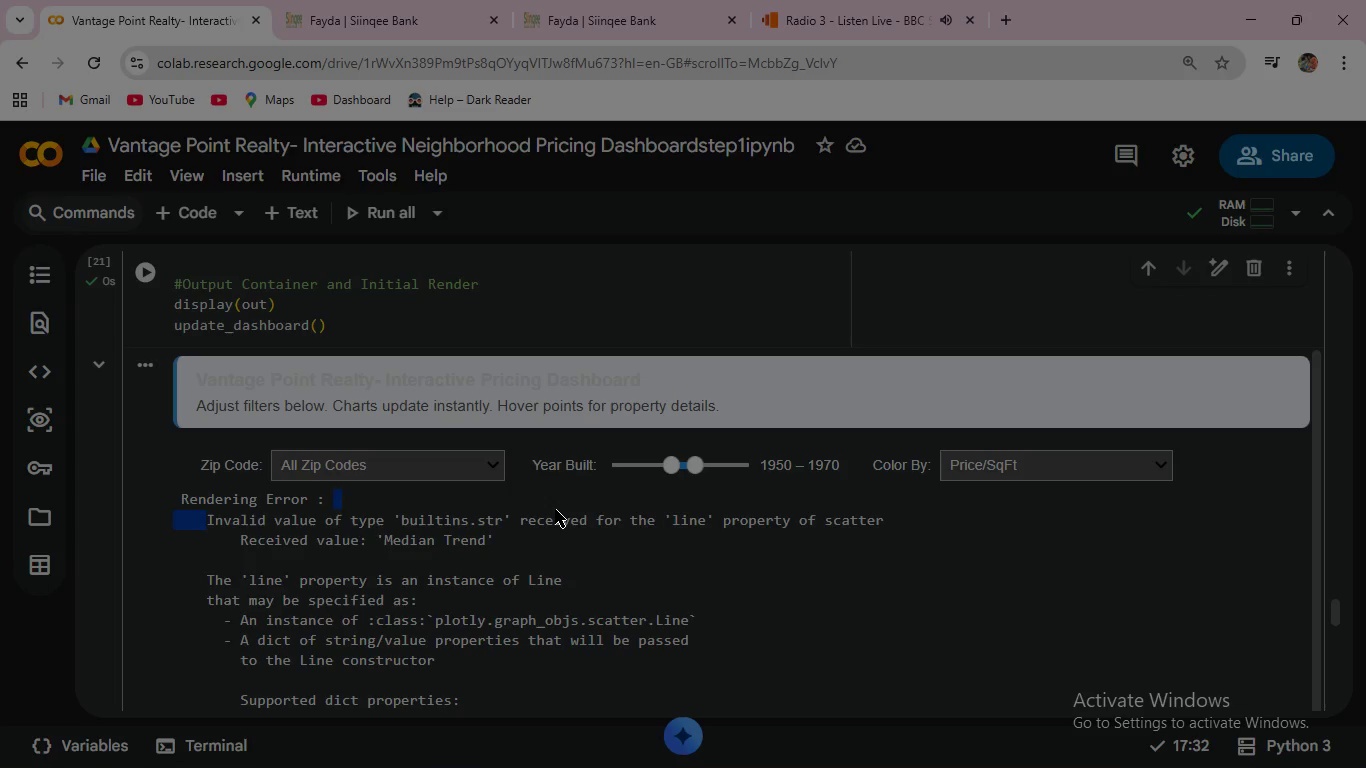 
triple_click([555, 509])
 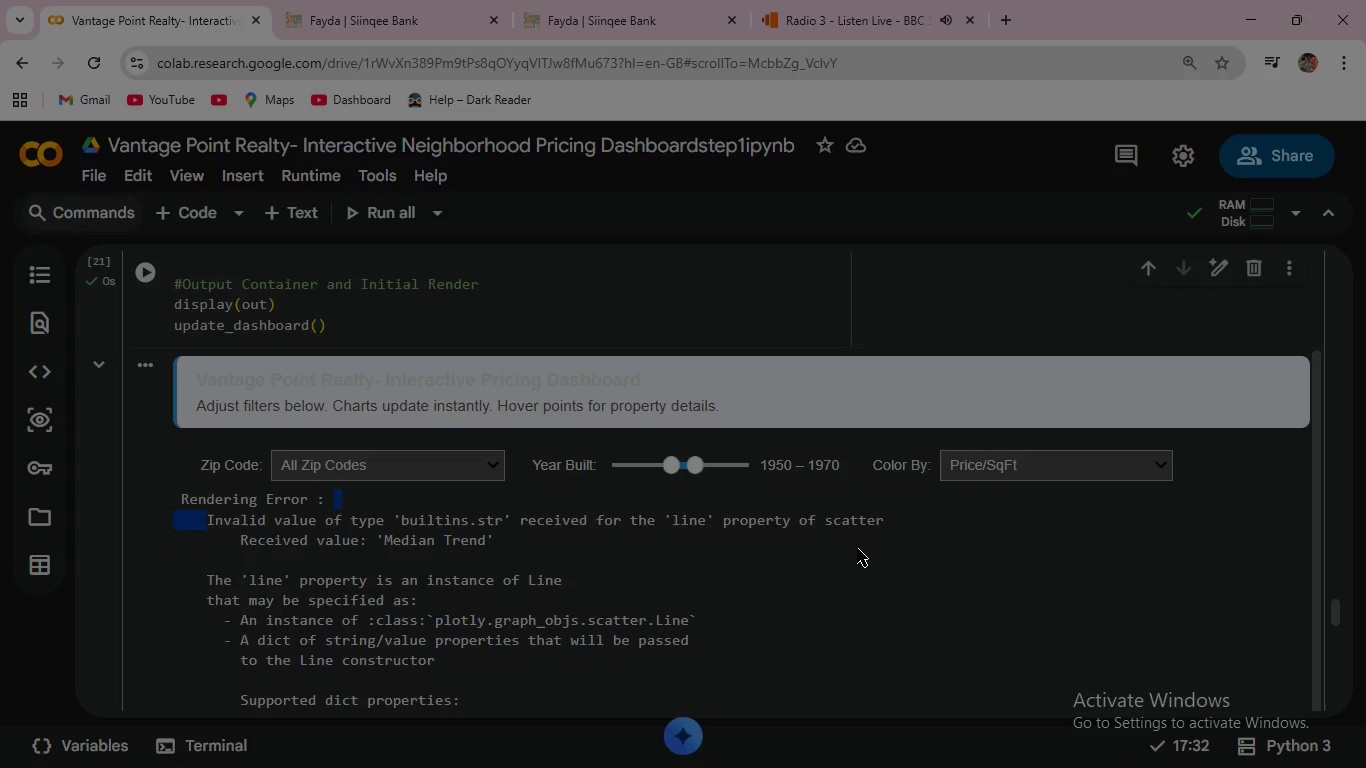 
left_click_drag(start_coordinate=[1092, 529], to_coordinate=[1222, 494])
 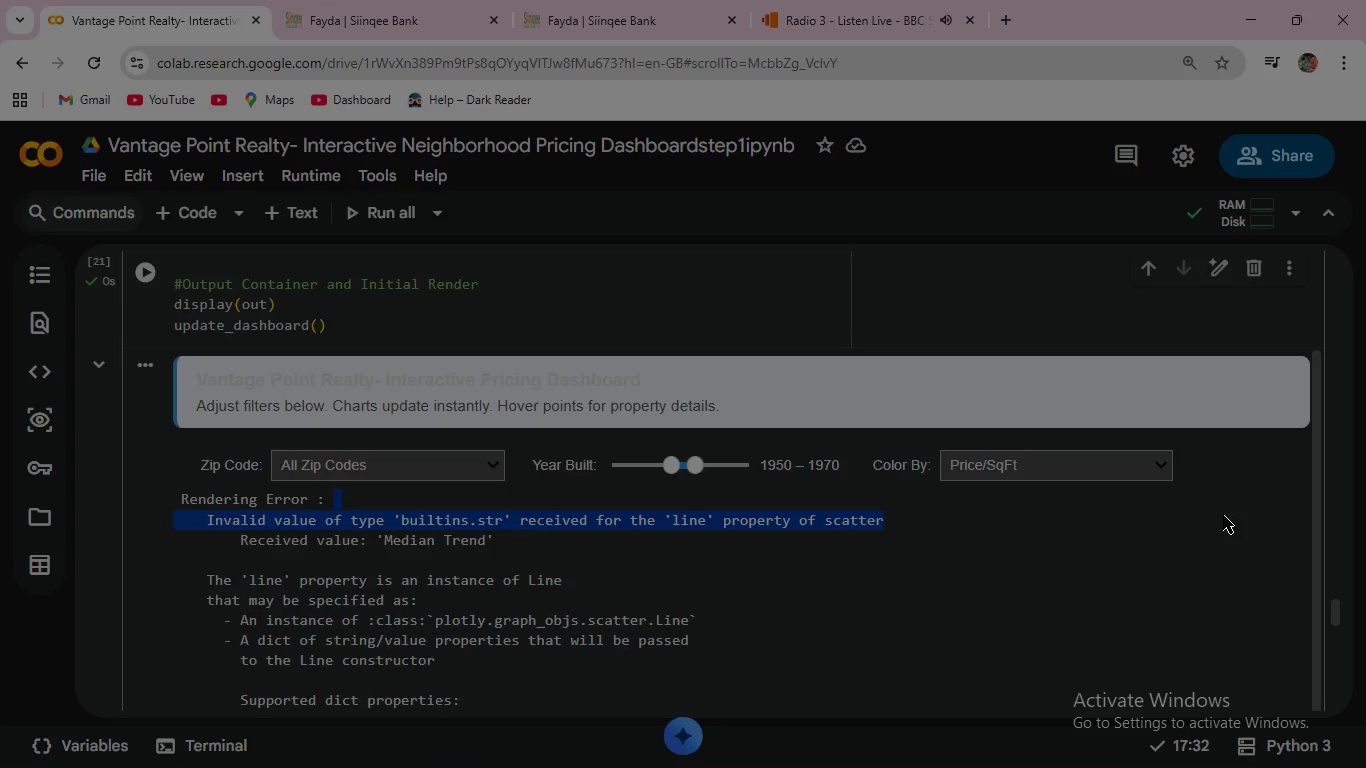 
left_click([1223, 515])
 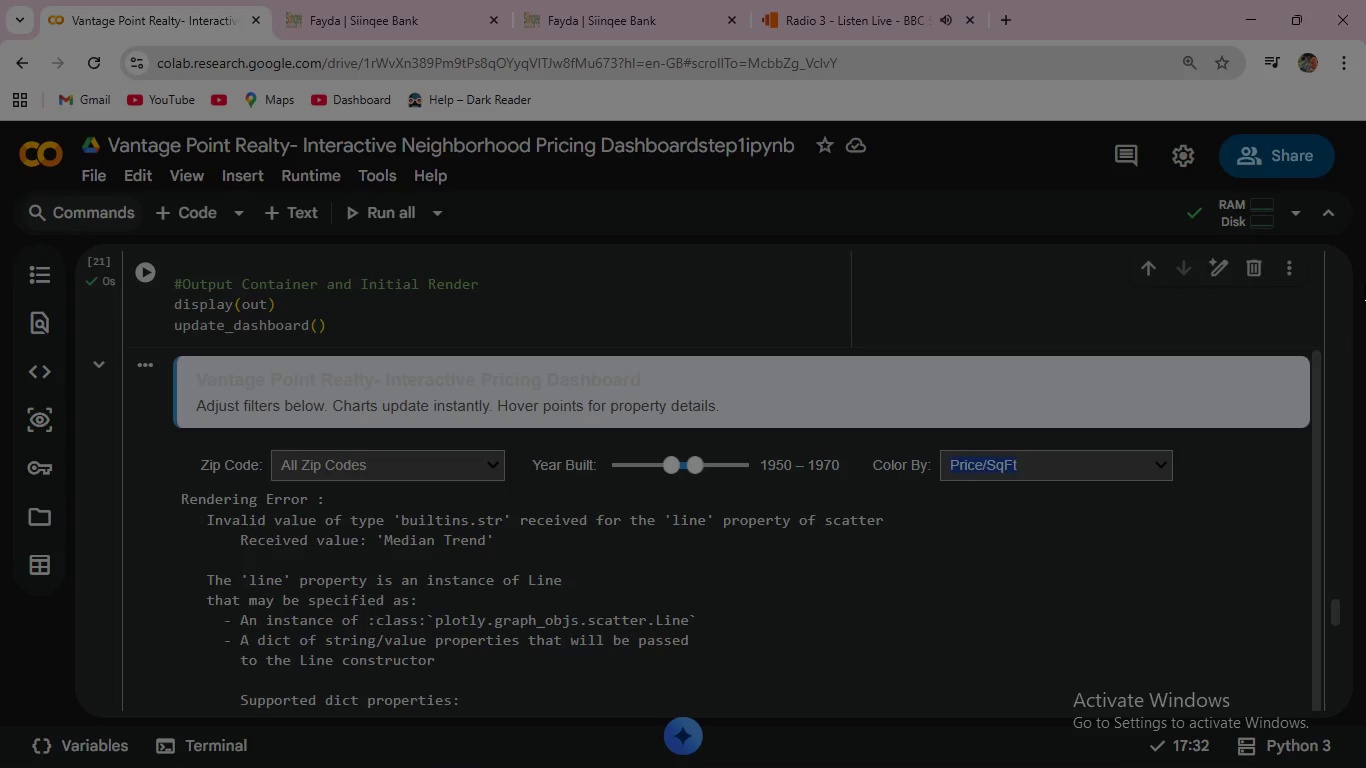 
left_click_drag(start_coordinate=[1258, 468], to_coordinate=[1365, 261])
 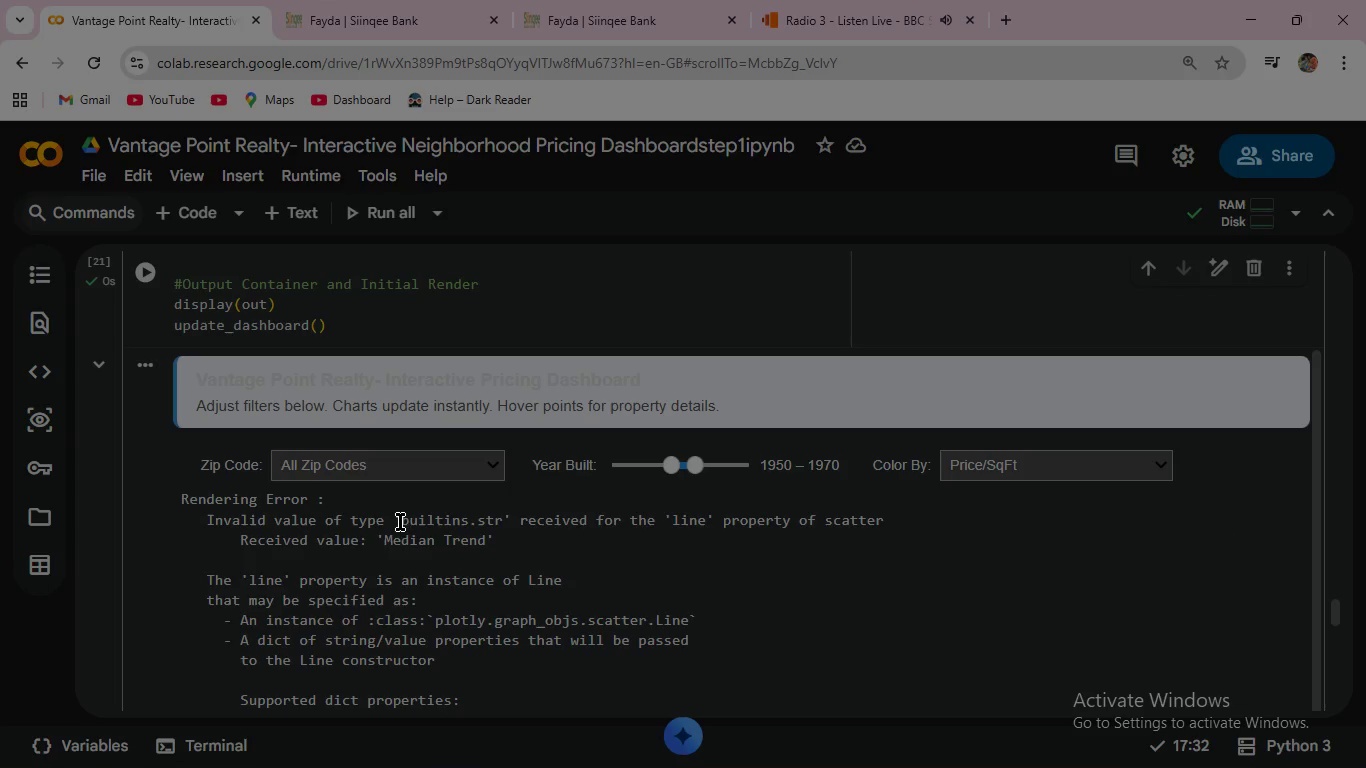 
left_click_drag(start_coordinate=[401, 537], to_coordinate=[490, 515])
 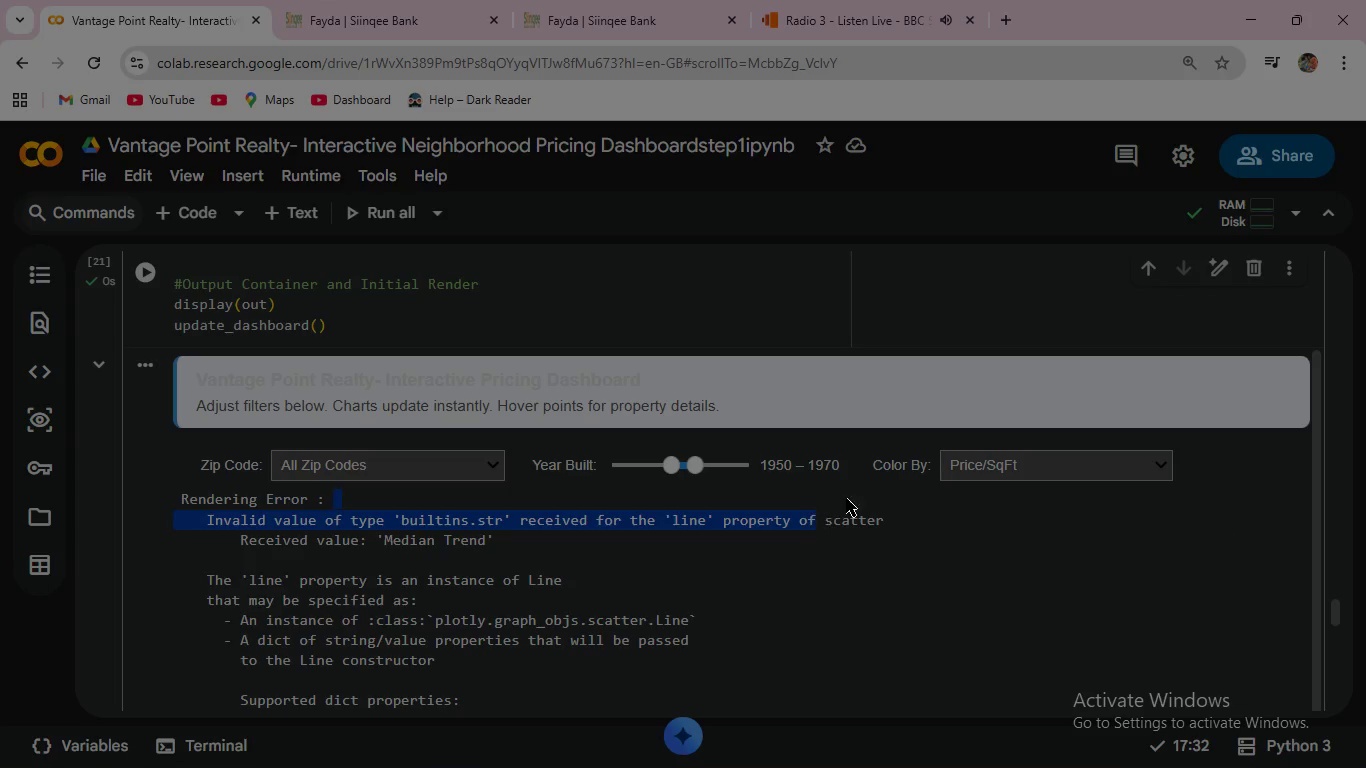 
left_click([490, 515])
 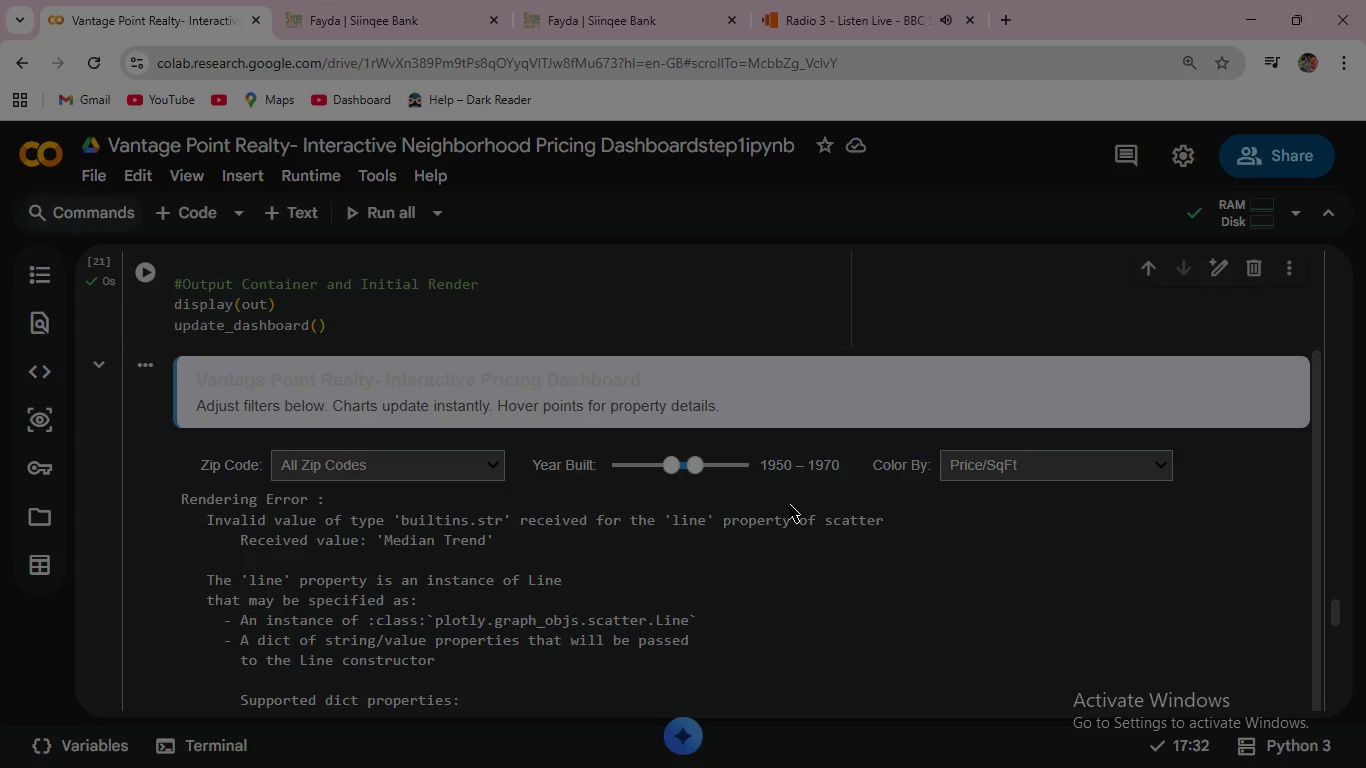 
left_click_drag(start_coordinate=[795, 506], to_coordinate=[818, 512])
 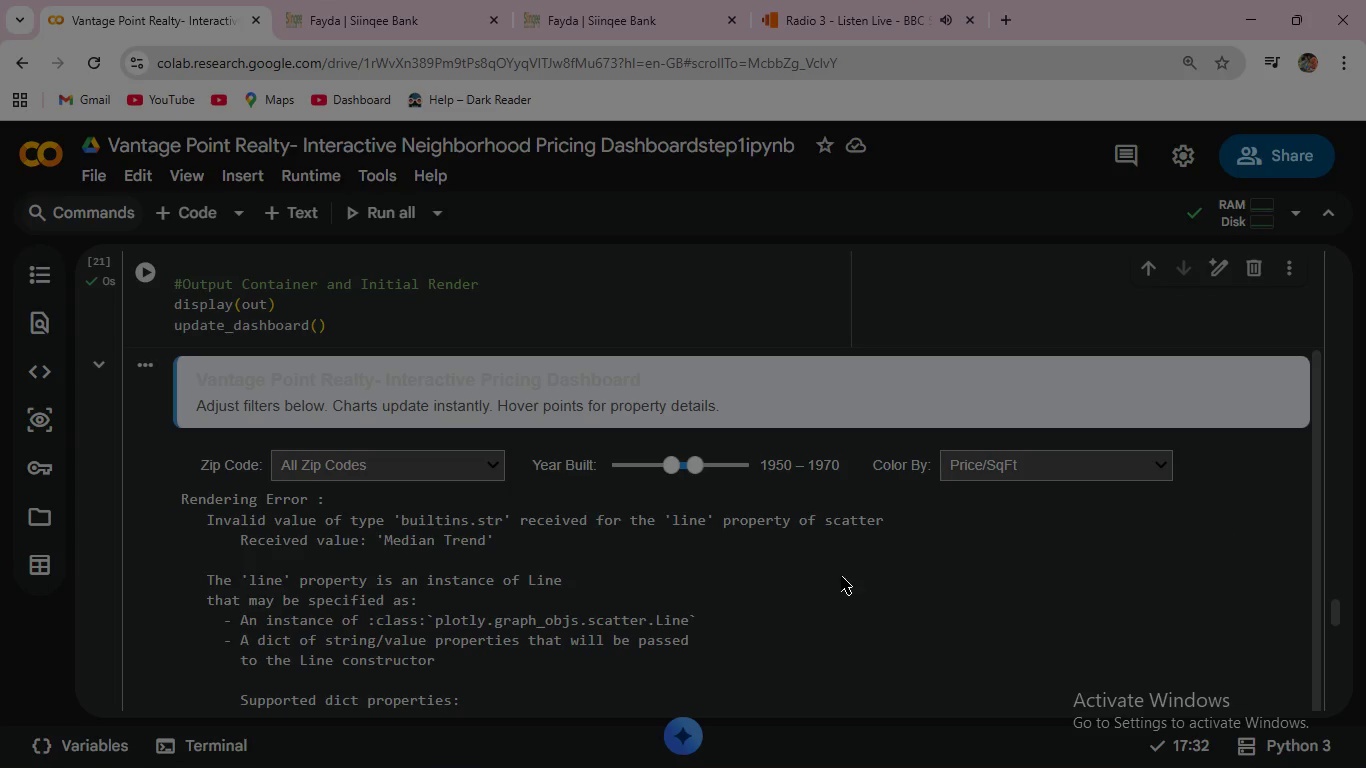 
left_click_drag(start_coordinate=[830, 578], to_coordinate=[818, 572])
 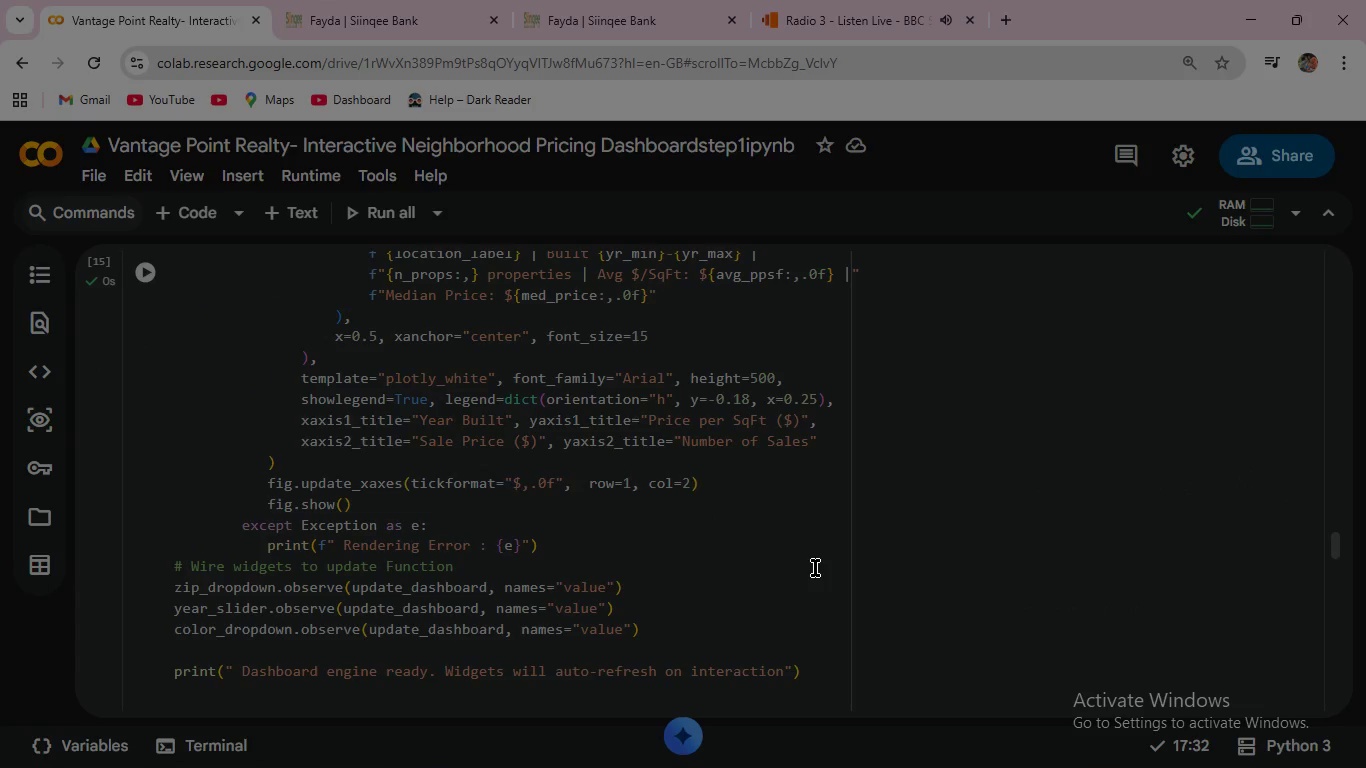 
scroll: coordinate [814, 566], scroll_direction: up, amount: 13.0
 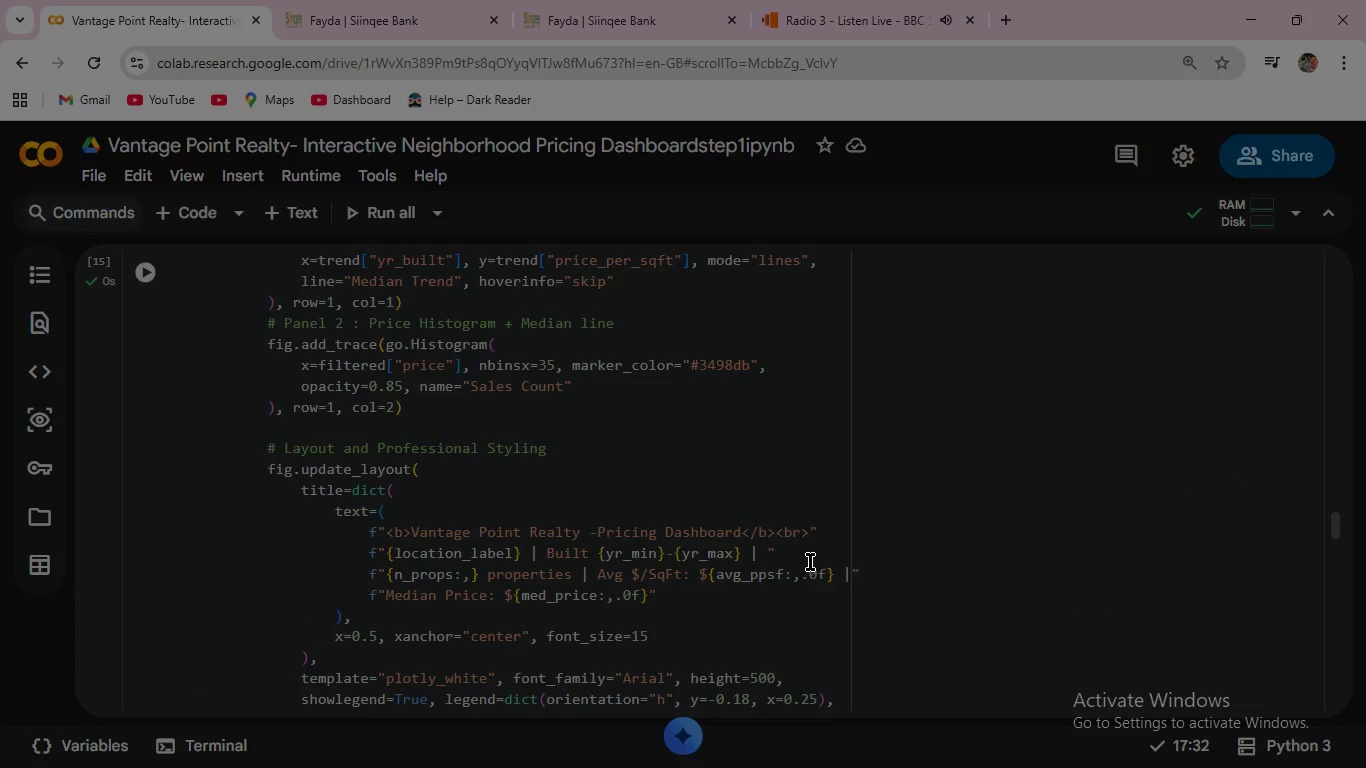 
left_click([810, 562])
 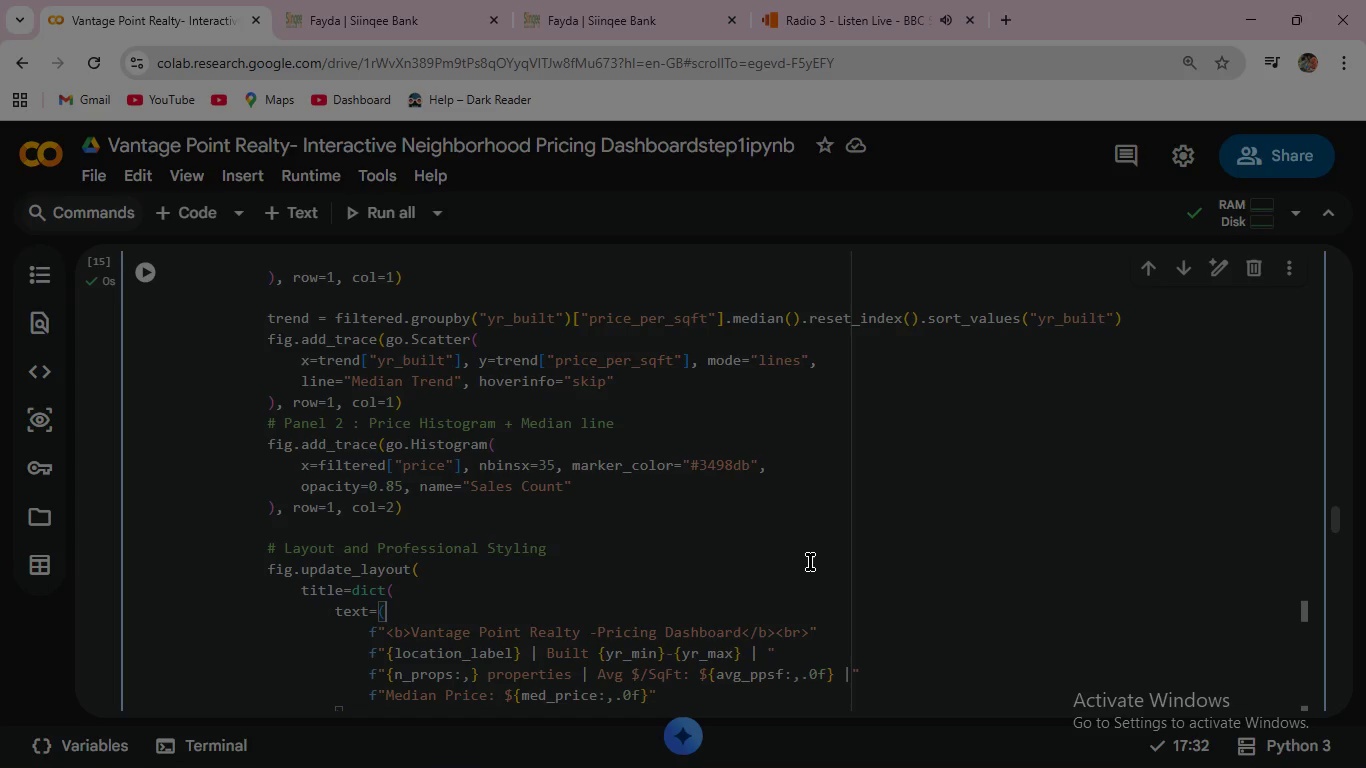 
scroll: coordinate [810, 562], scroll_direction: up, amount: 1.0
 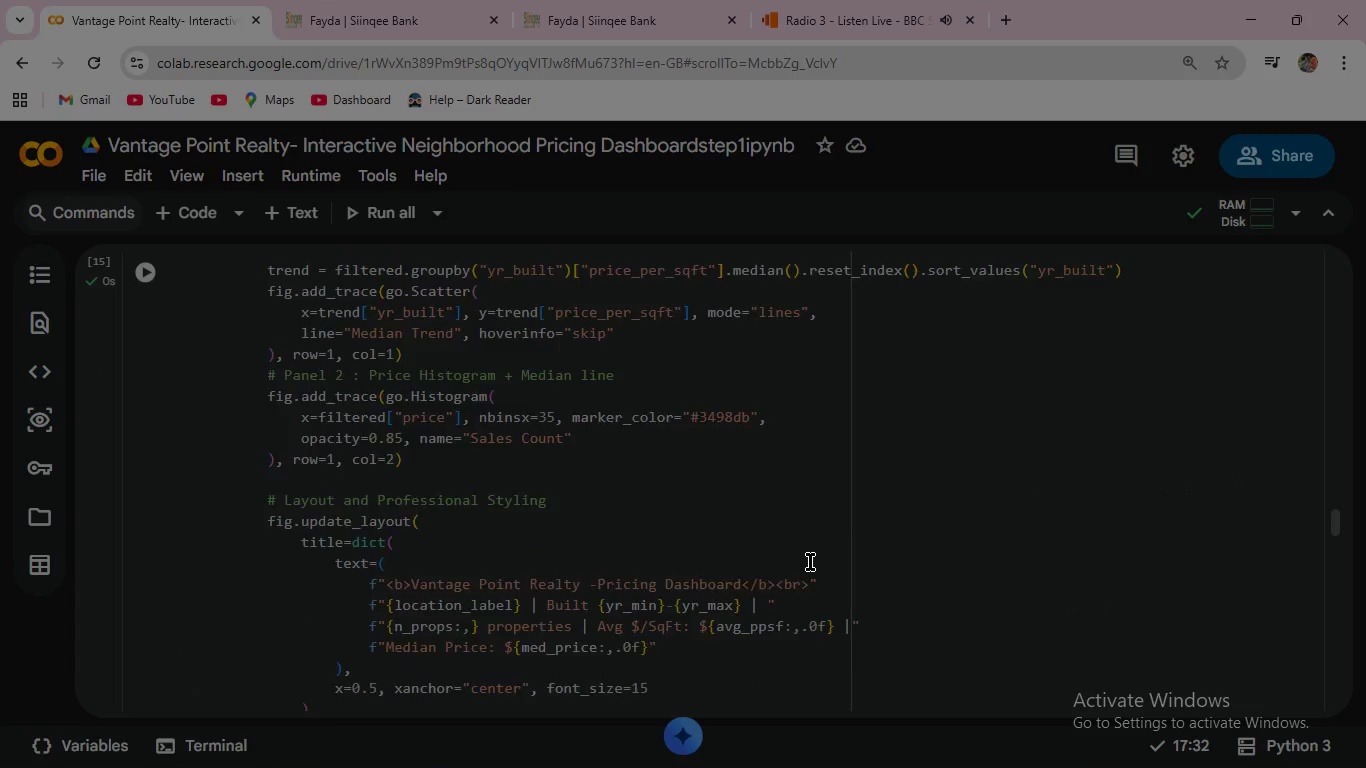 
left_click([810, 562])
 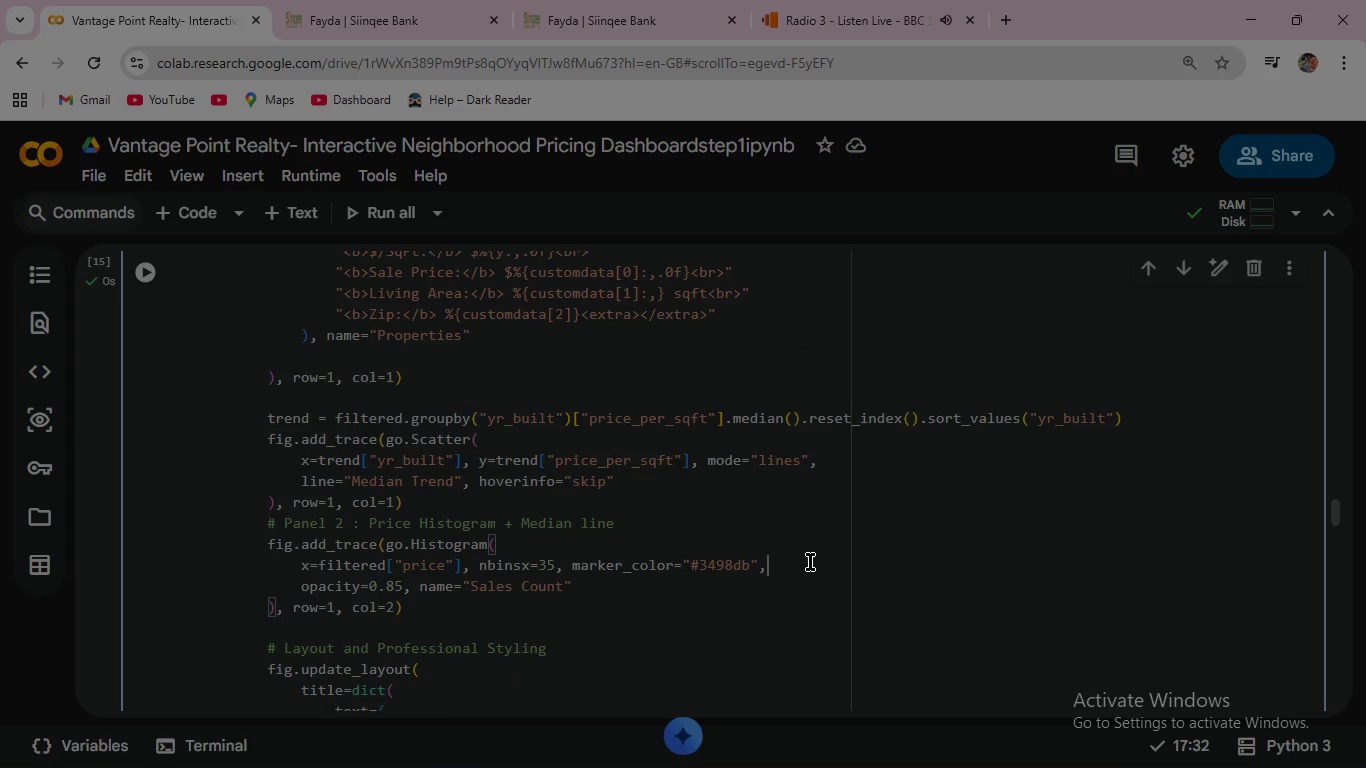 
scroll: coordinate [810, 562], scroll_direction: up, amount: 1.0
 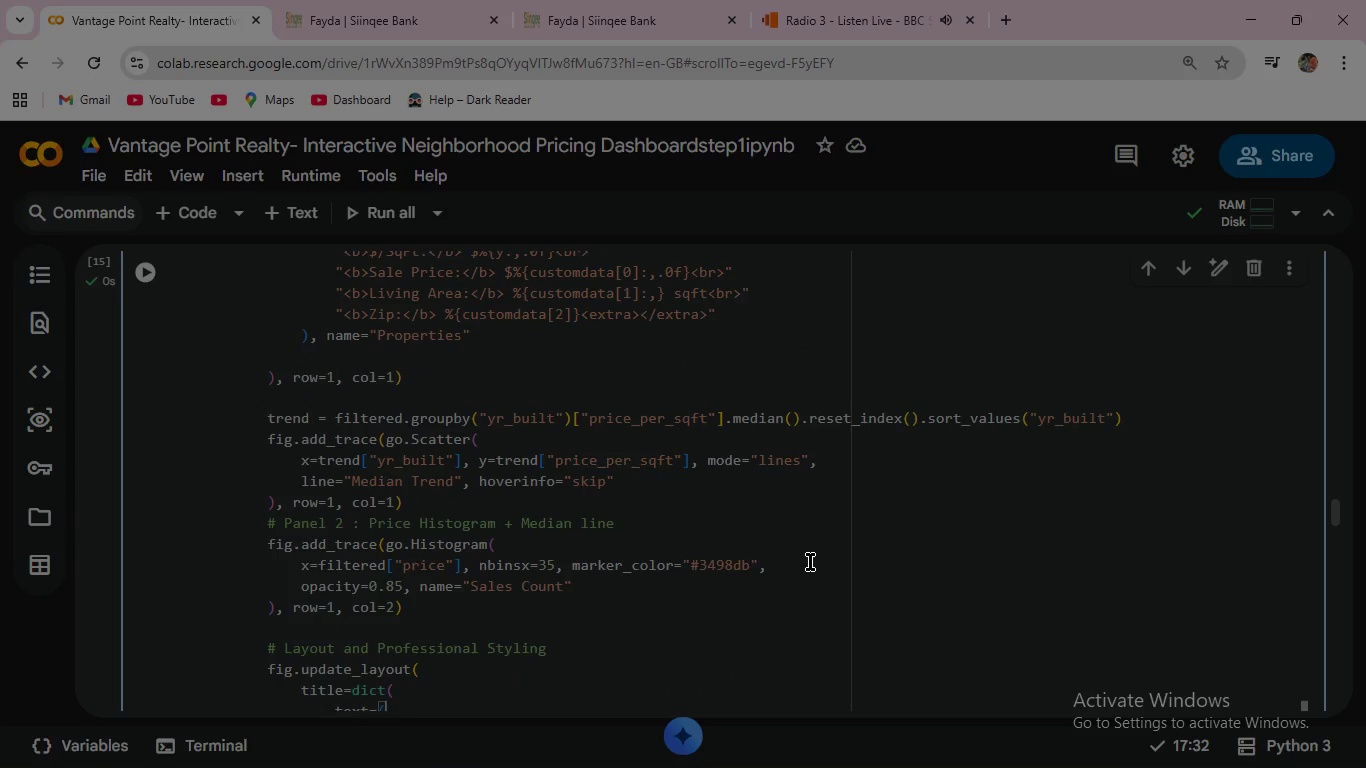 
double_click([810, 562])
 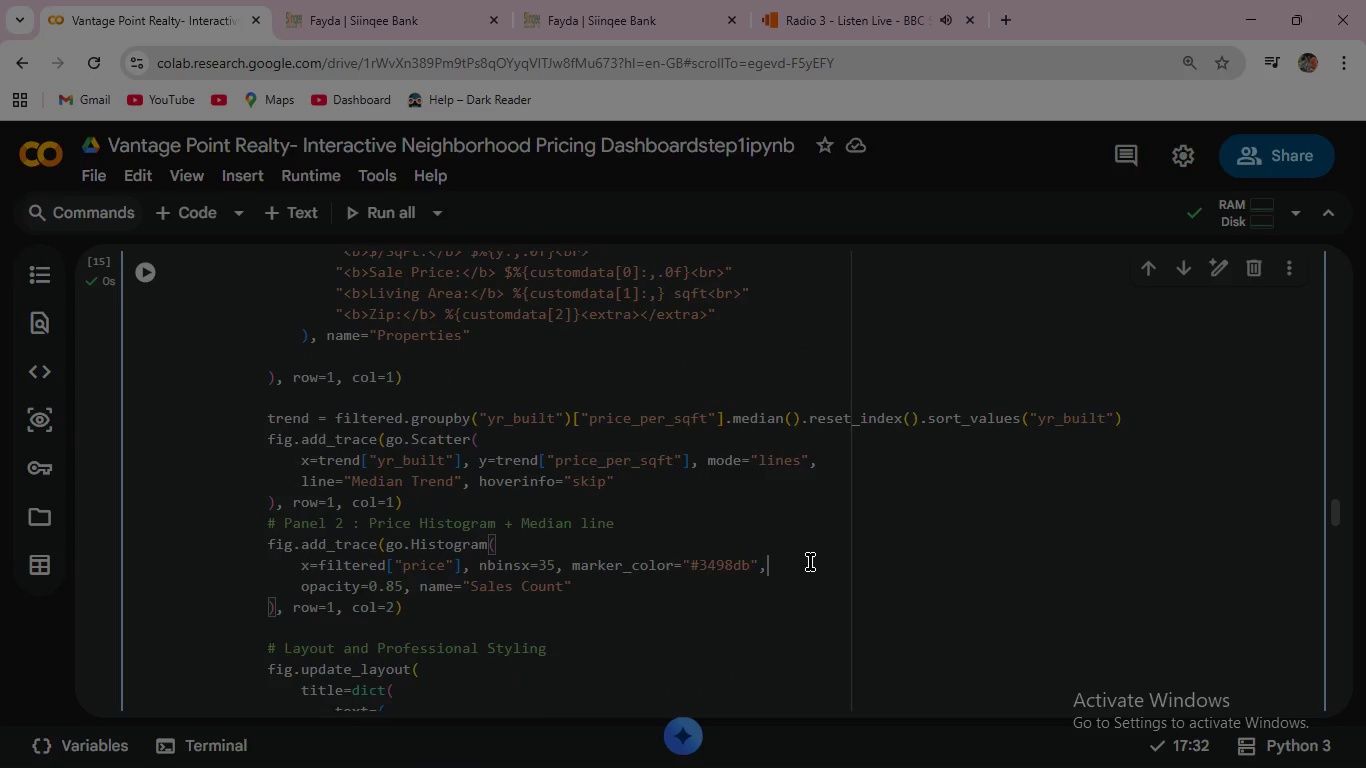 
left_click([810, 562])
 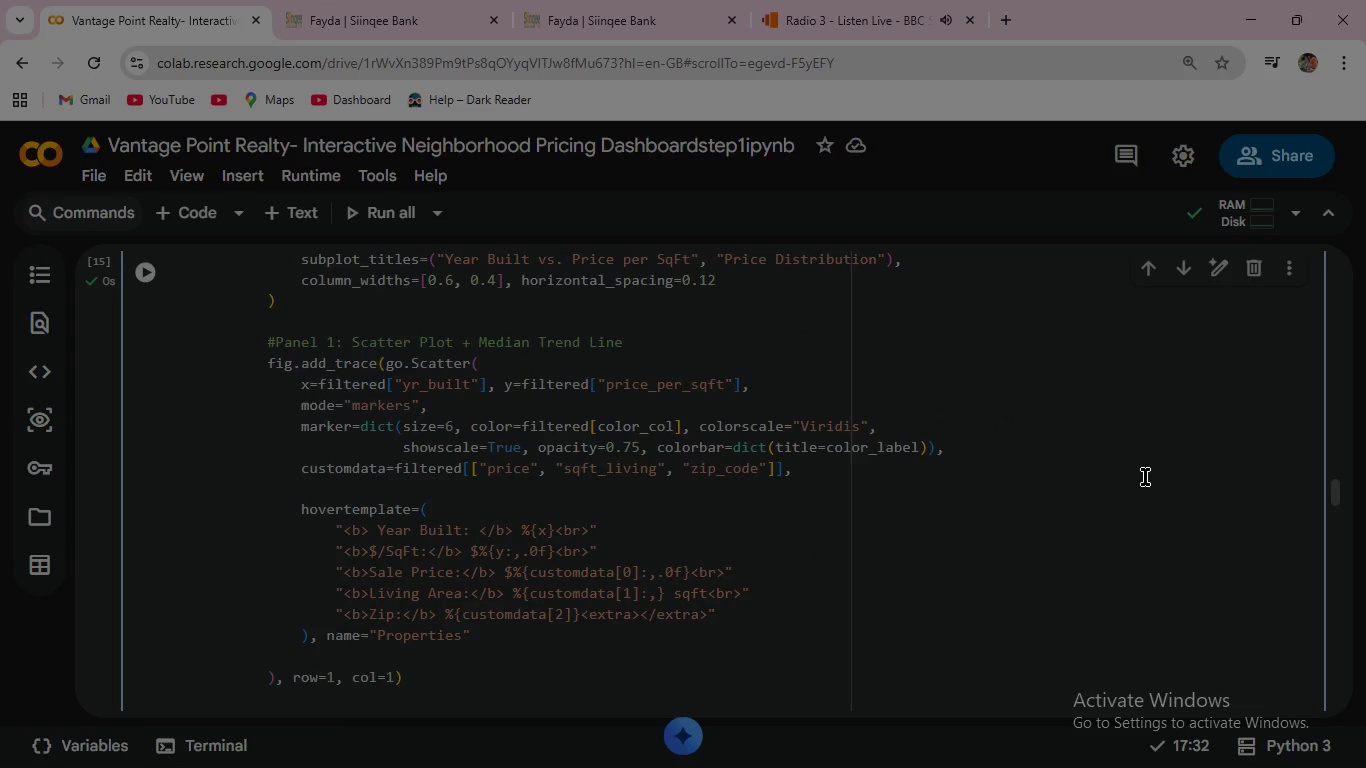 
left_click([1145, 477])
 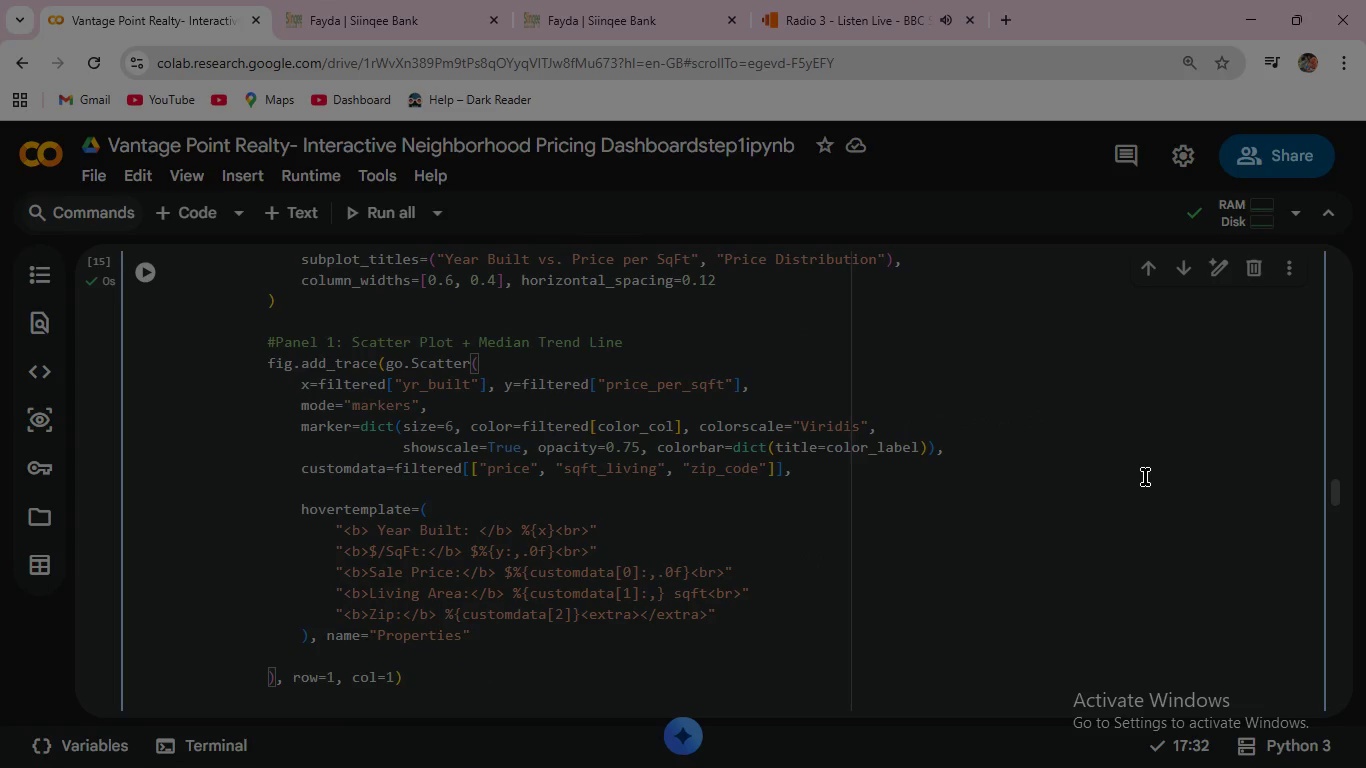 
left_click([1145, 477])
 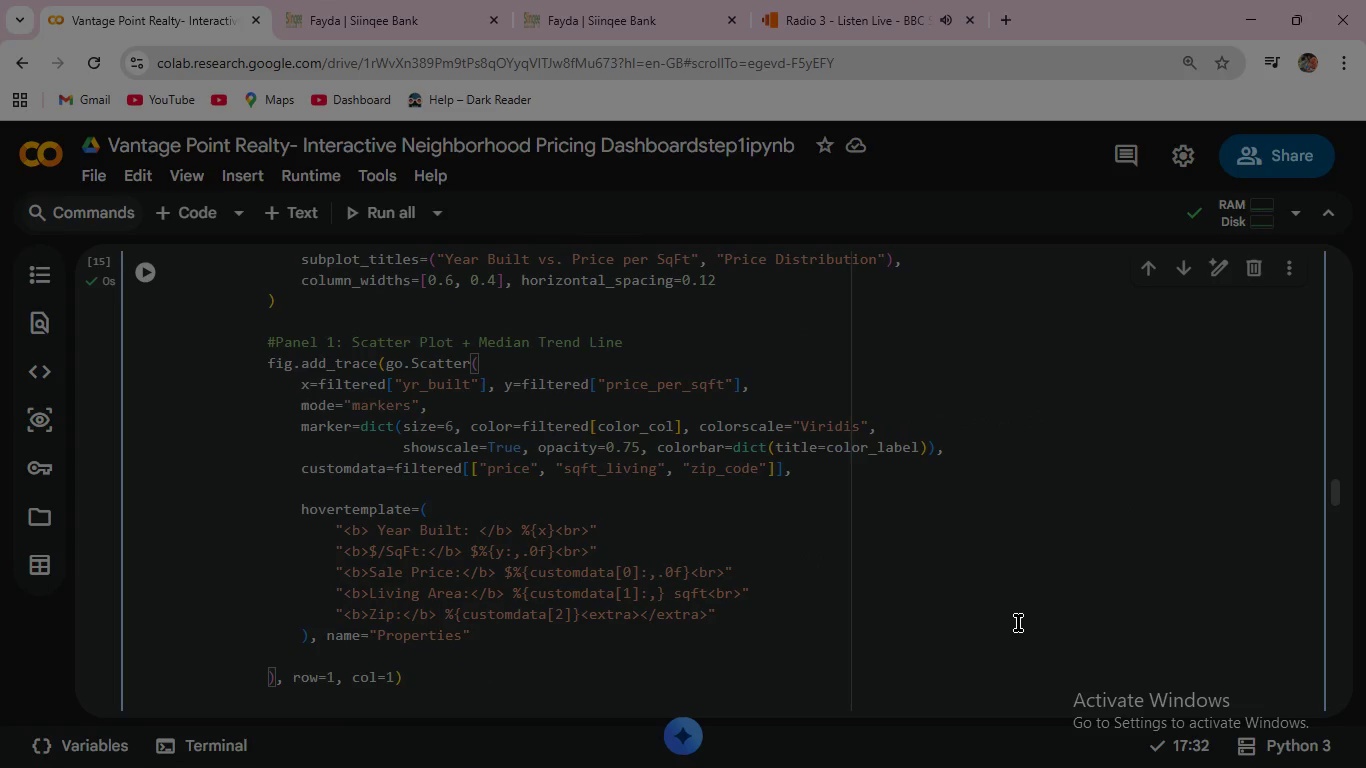 
wait(5.14)
 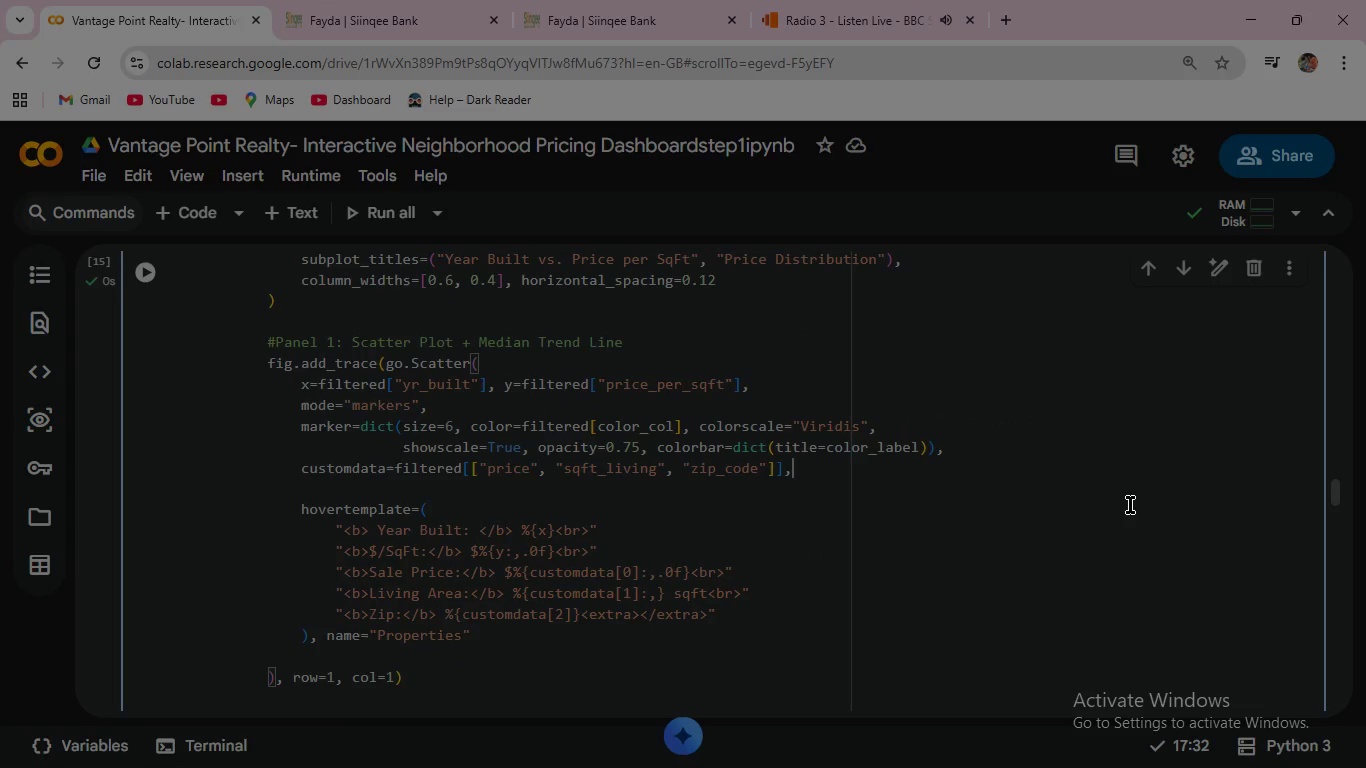 
left_click_drag(start_coordinate=[918, 478], to_coordinate=[876, 468])
 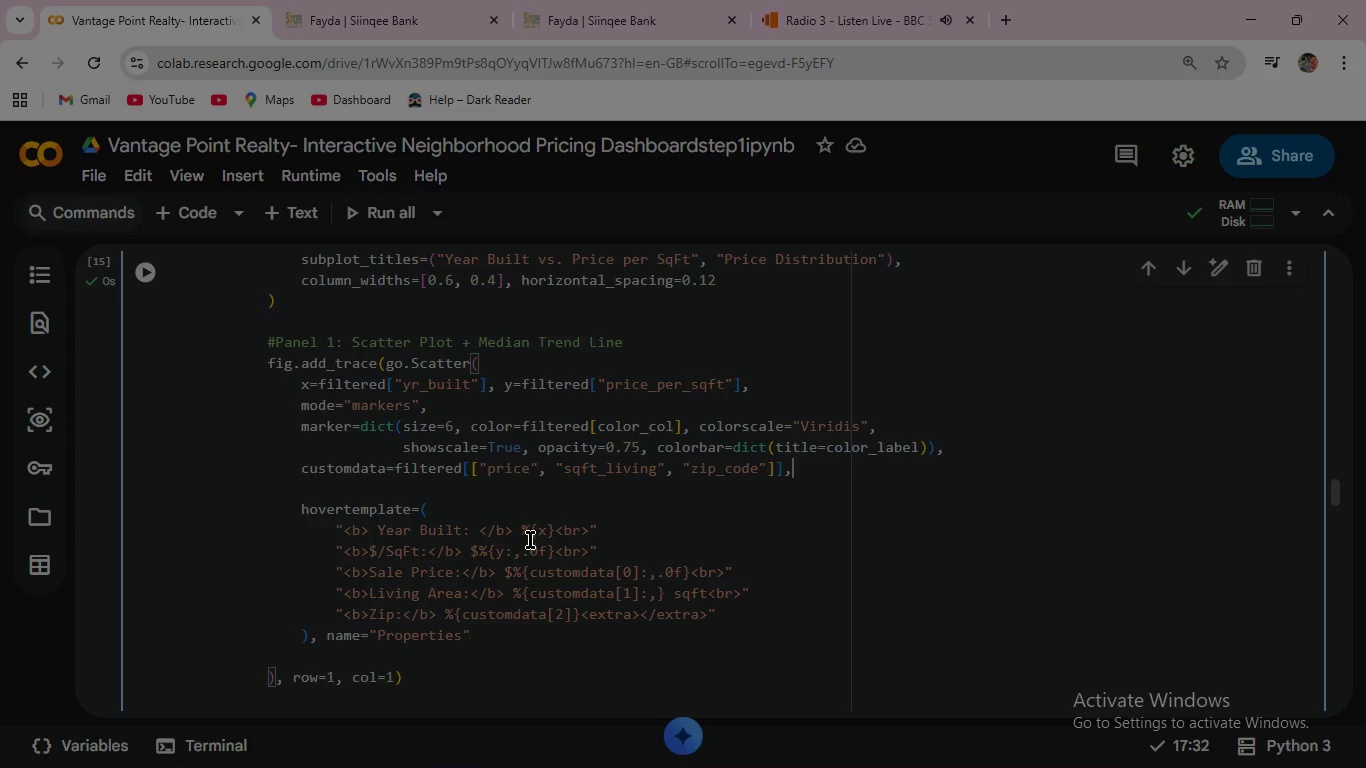 
wait(35.34)
 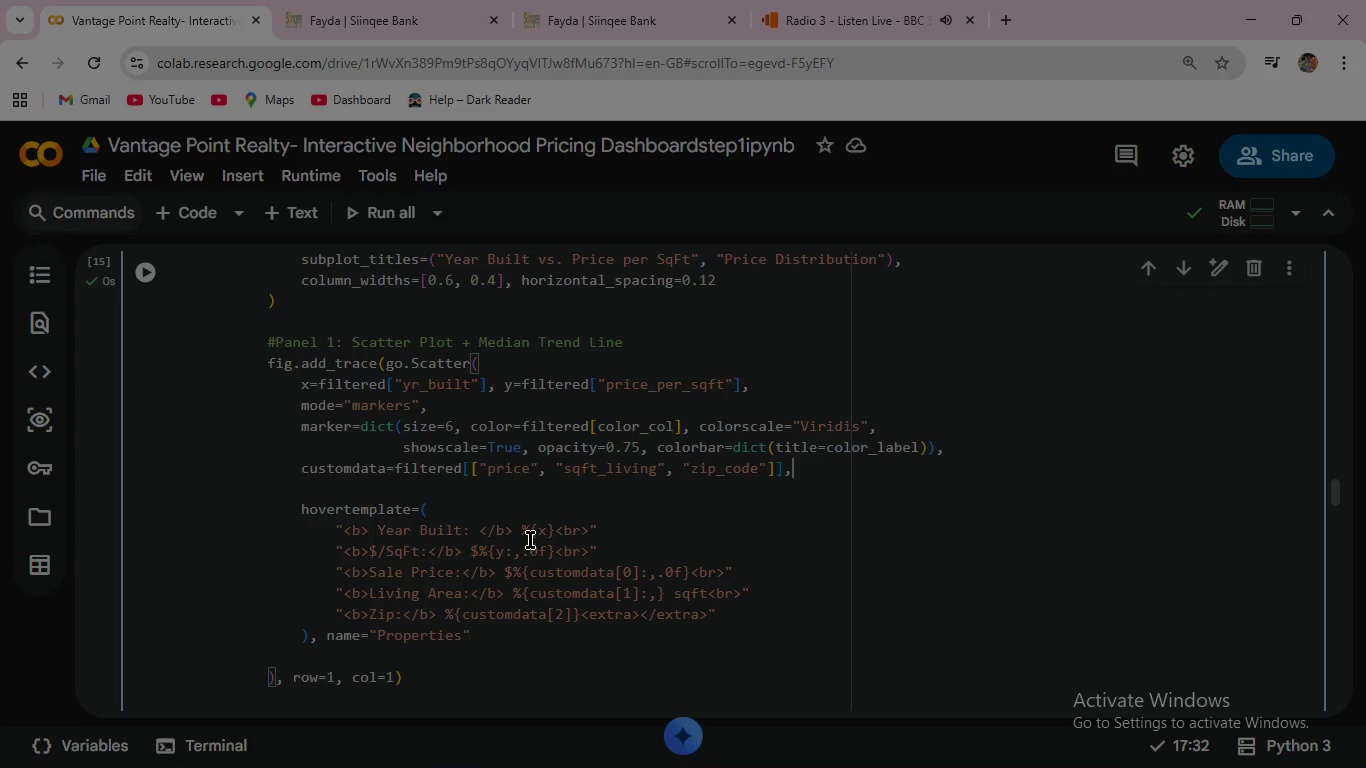 
mouse_move([421, 363])
 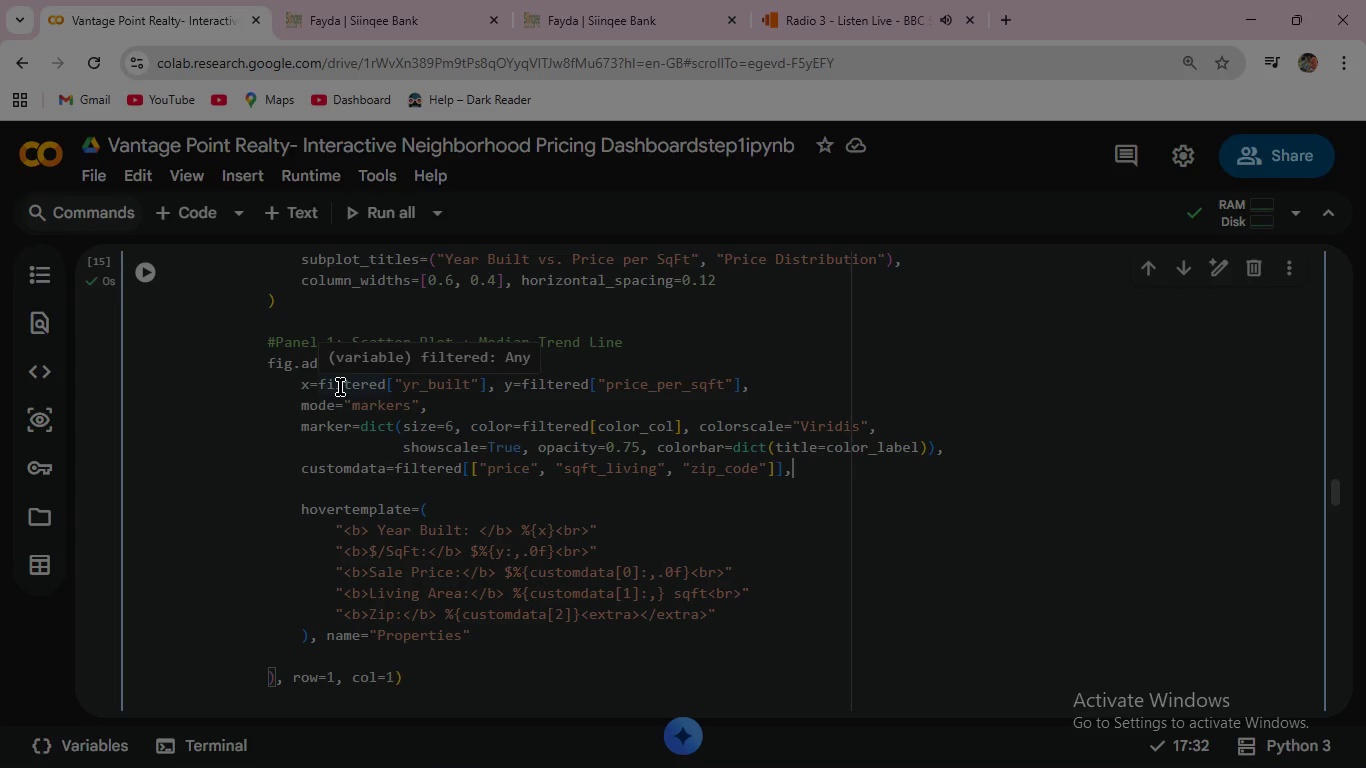 
wait(7.05)
 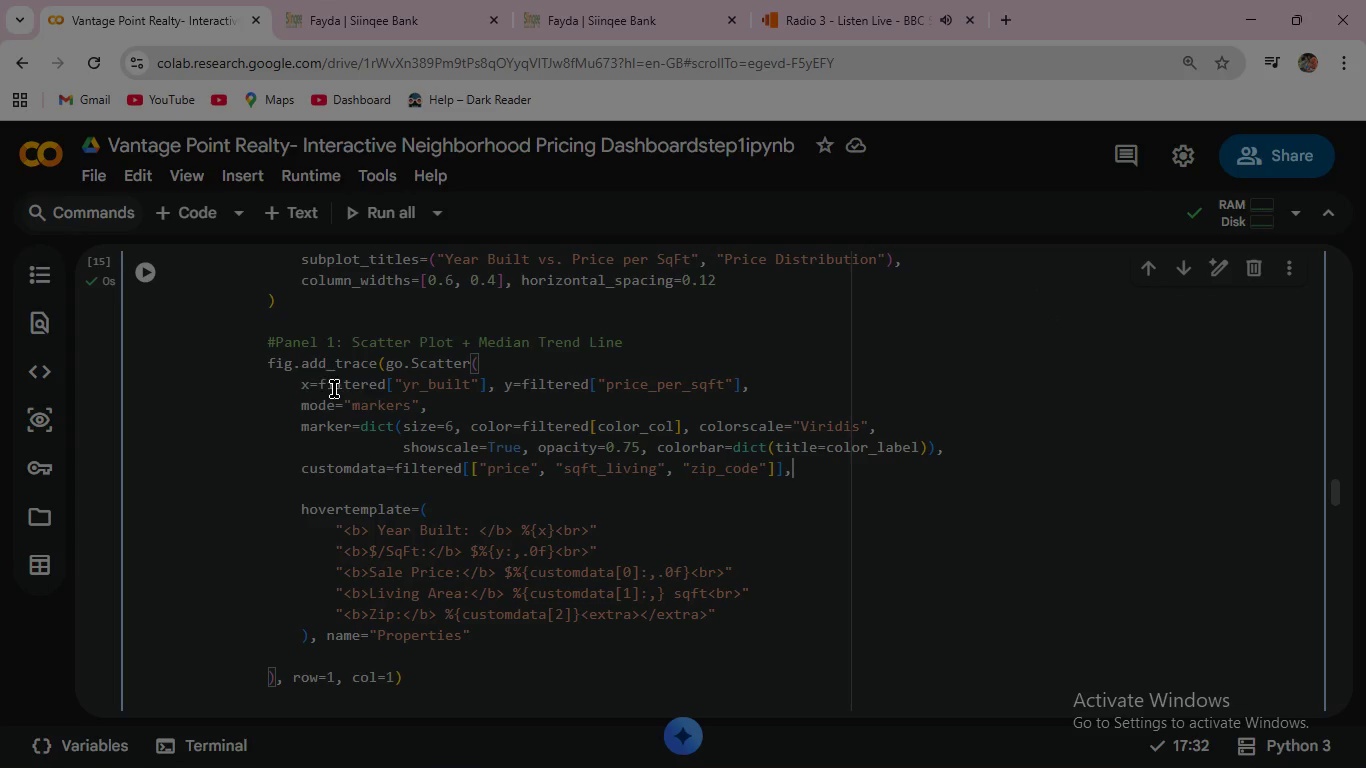 
left_click([511, 365])
 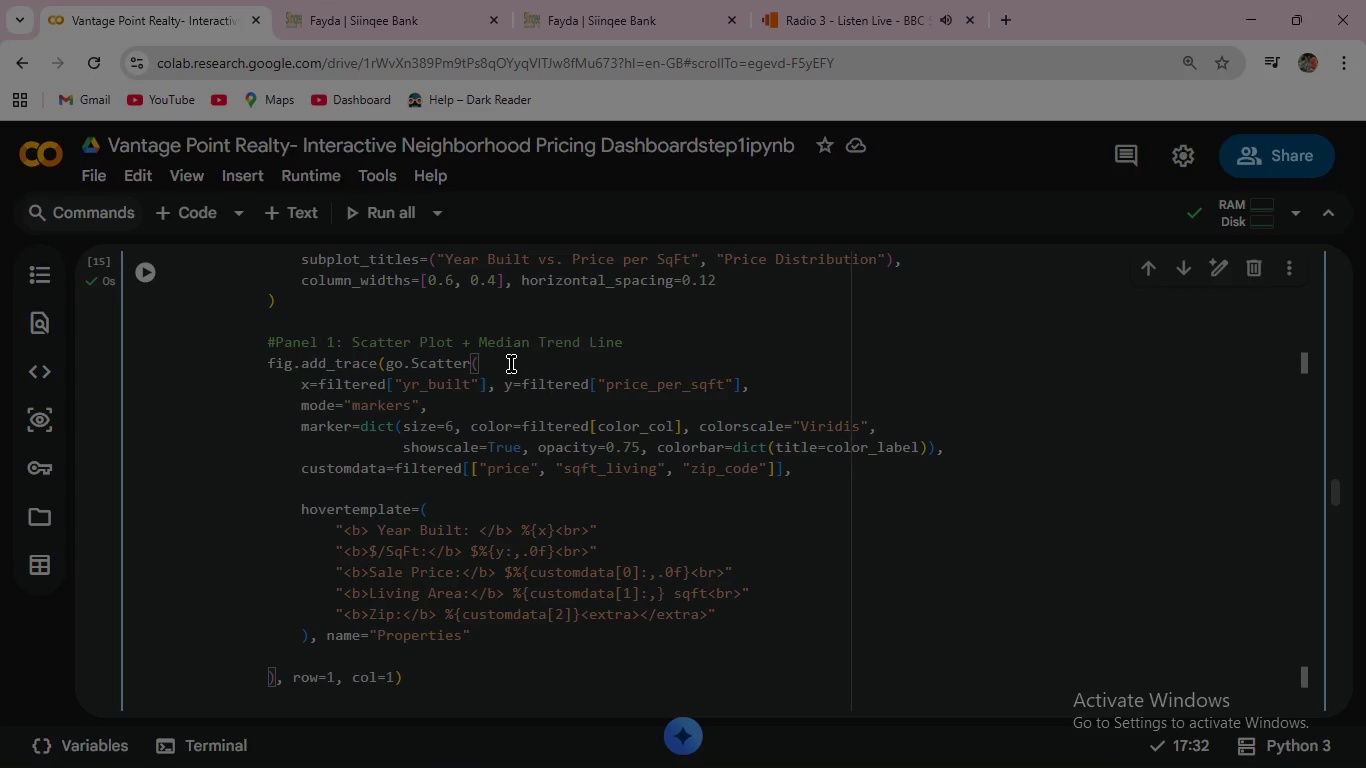 
wait(15.52)
 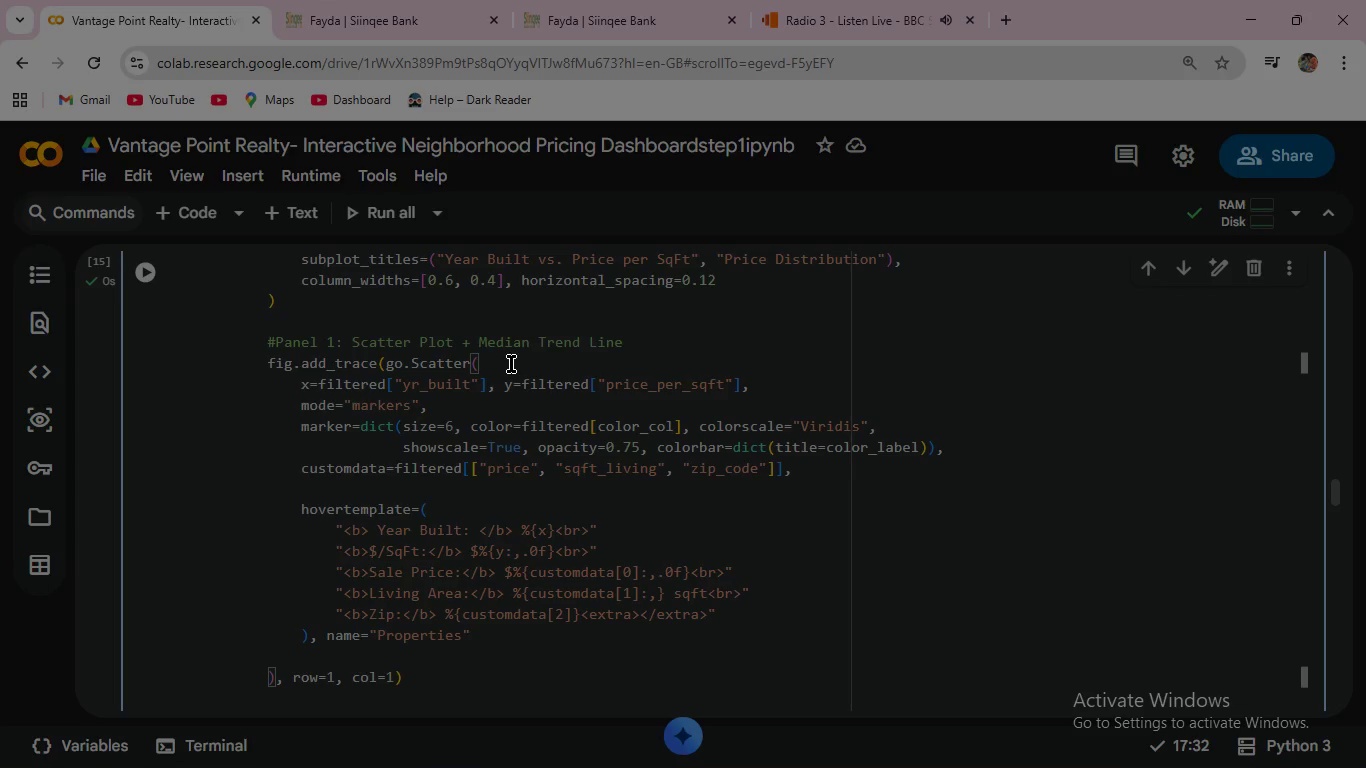 
scroll: coordinate [503, 407], scroll_direction: down, amount: 3.0
 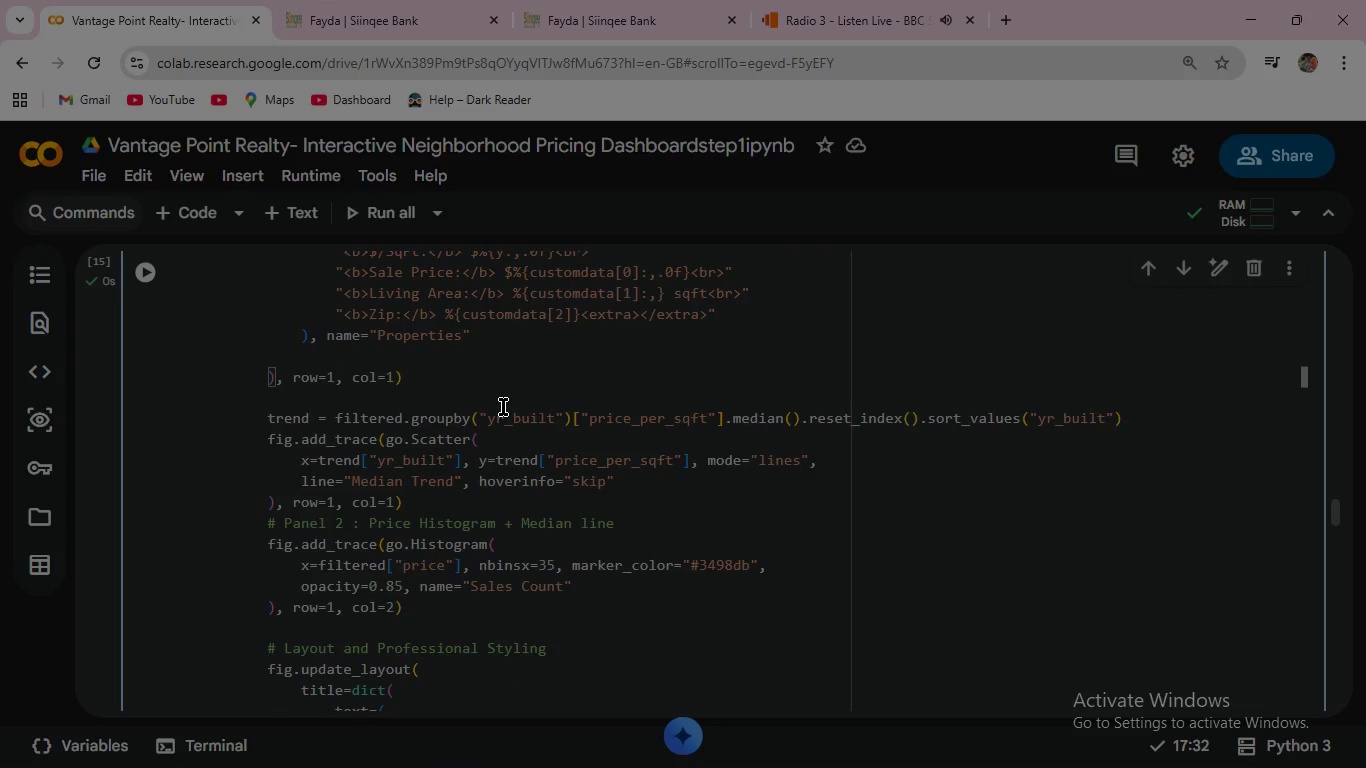 
mouse_move([345, 551])
 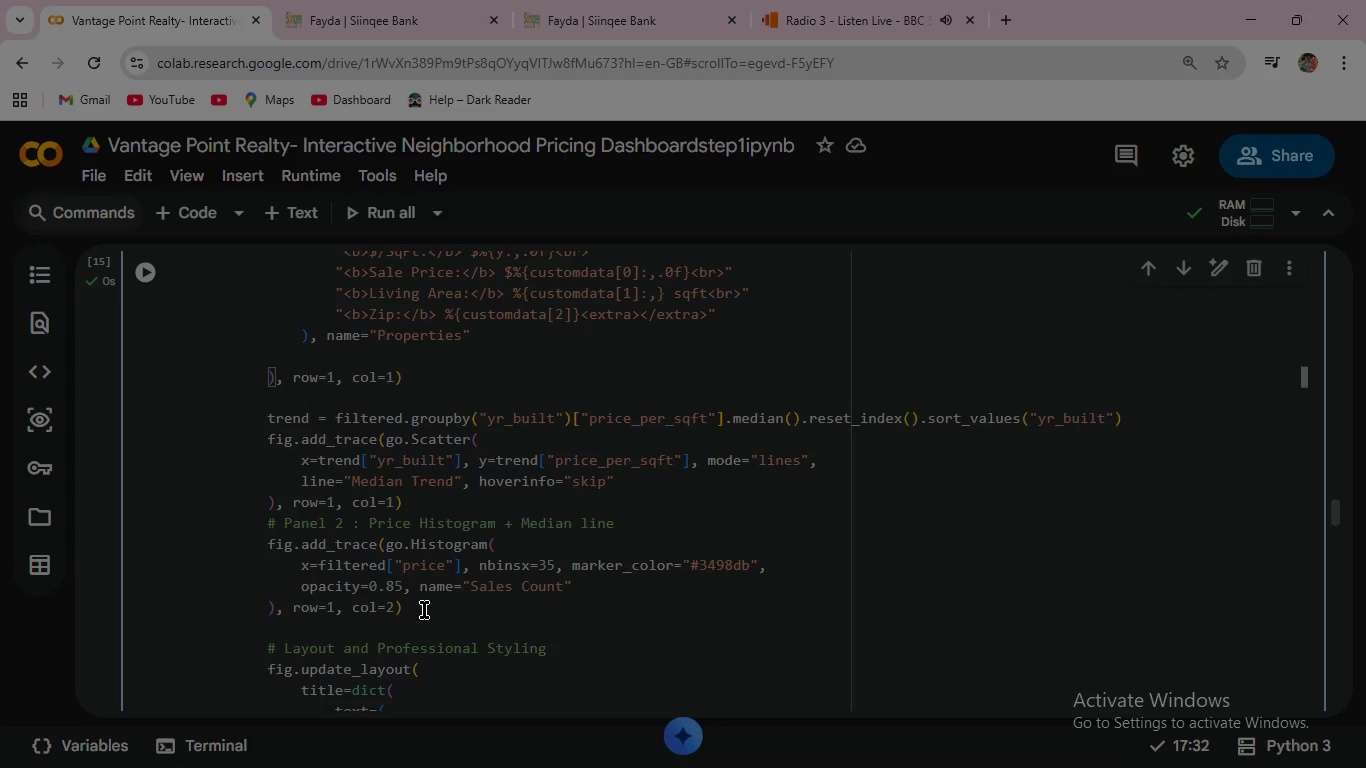 
wait(140.34)
 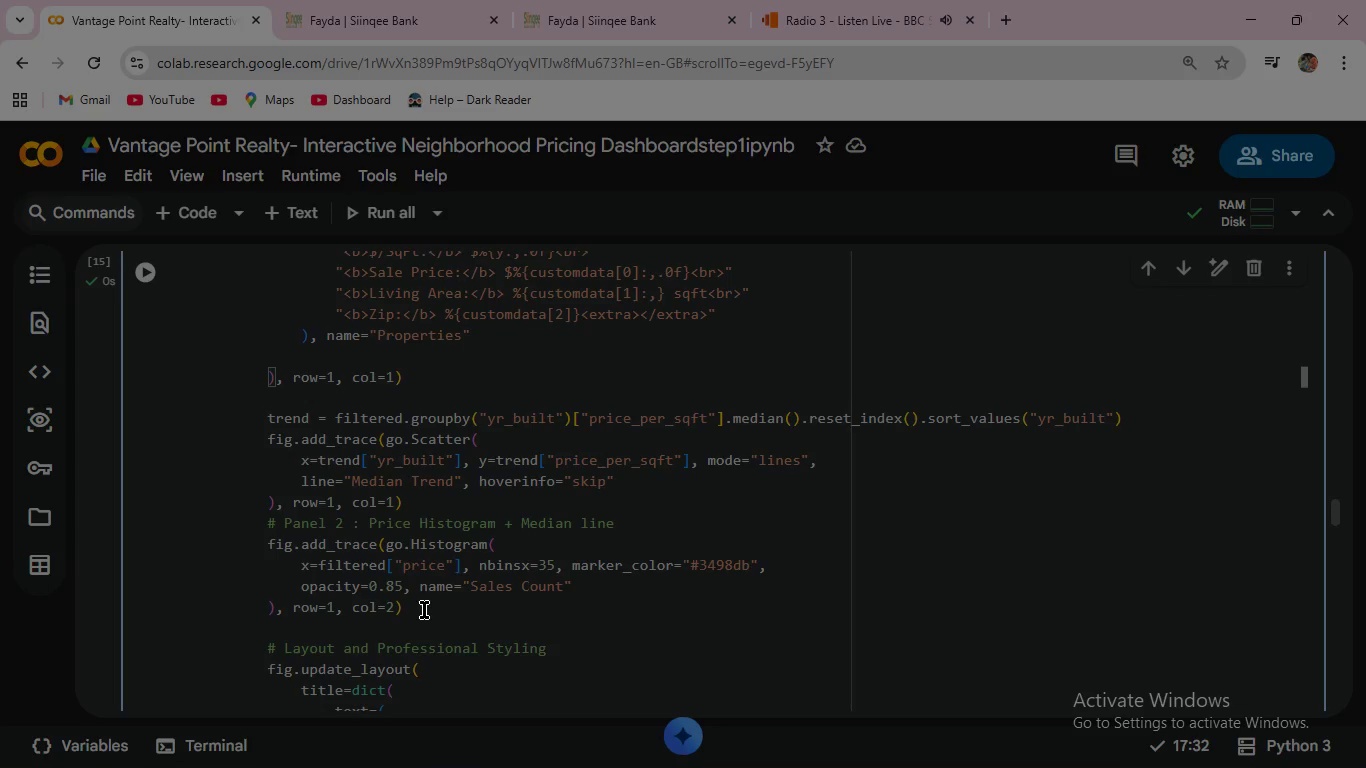 
scroll: coordinate [426, 573], scroll_direction: up, amount: 5.0
 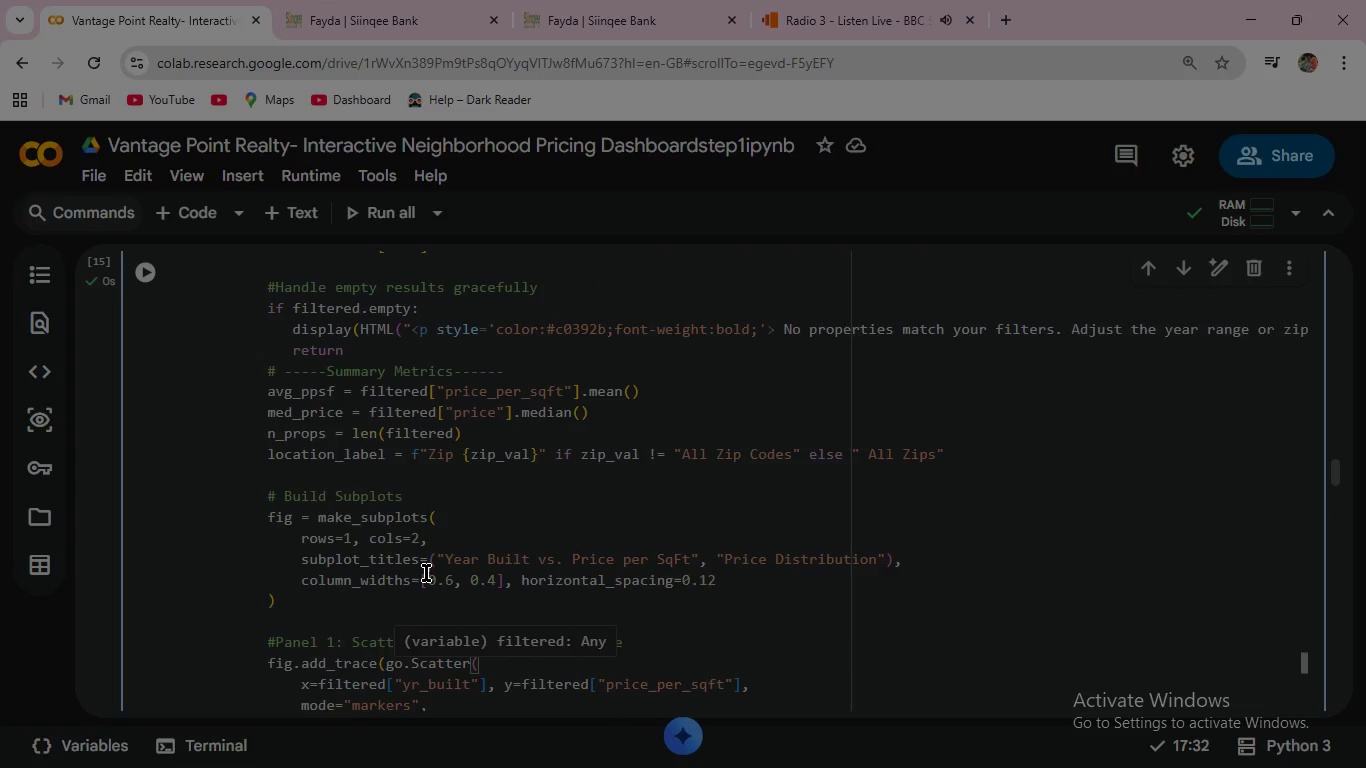 
wait(5.88)
 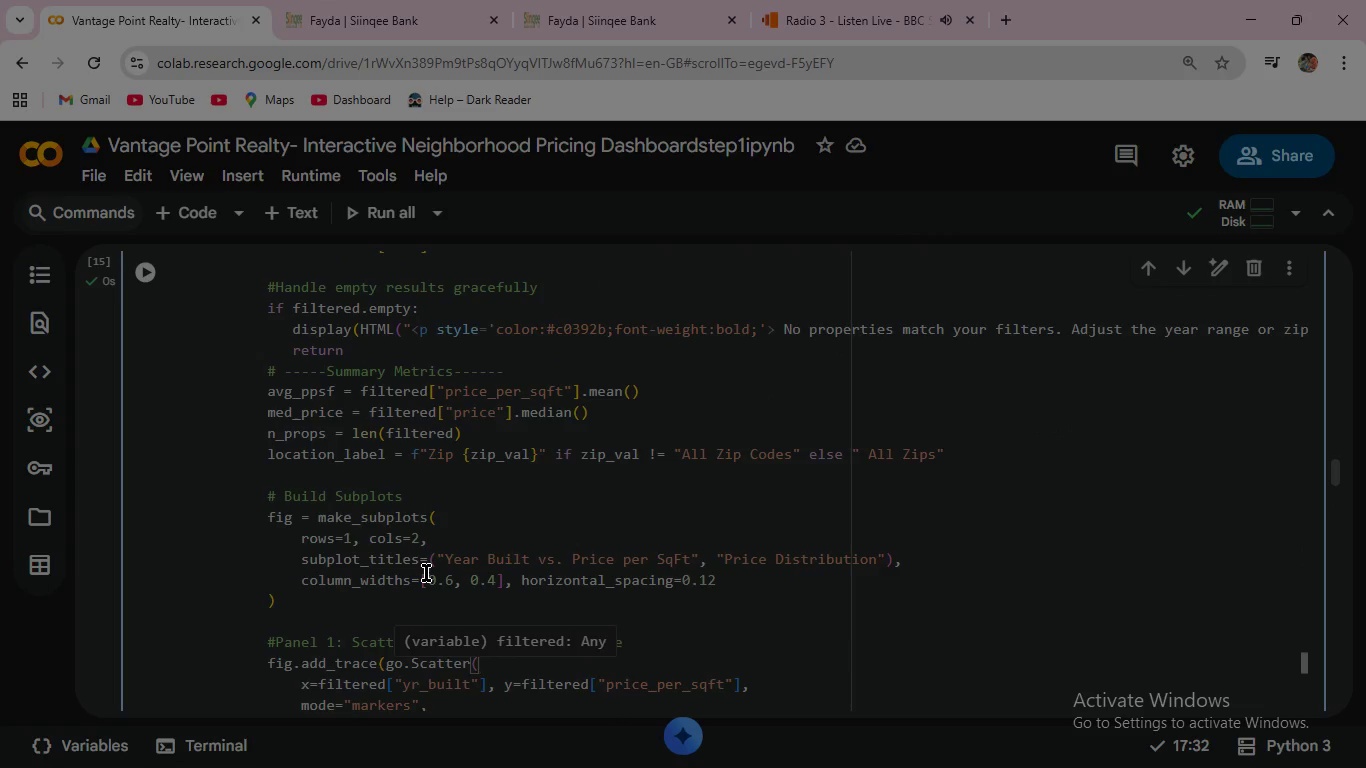 
scroll: coordinate [444, 519], scroll_direction: up, amount: 4.0
 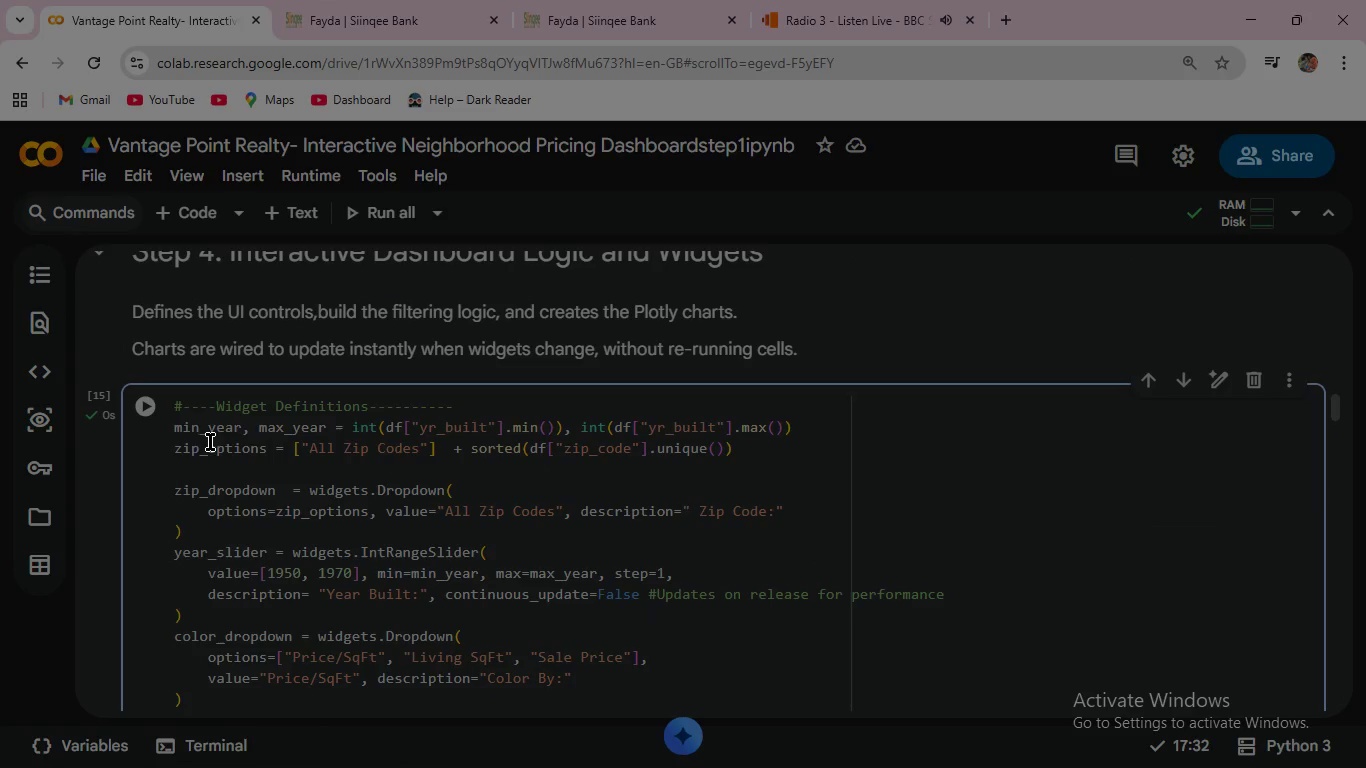 
wait(7.45)
 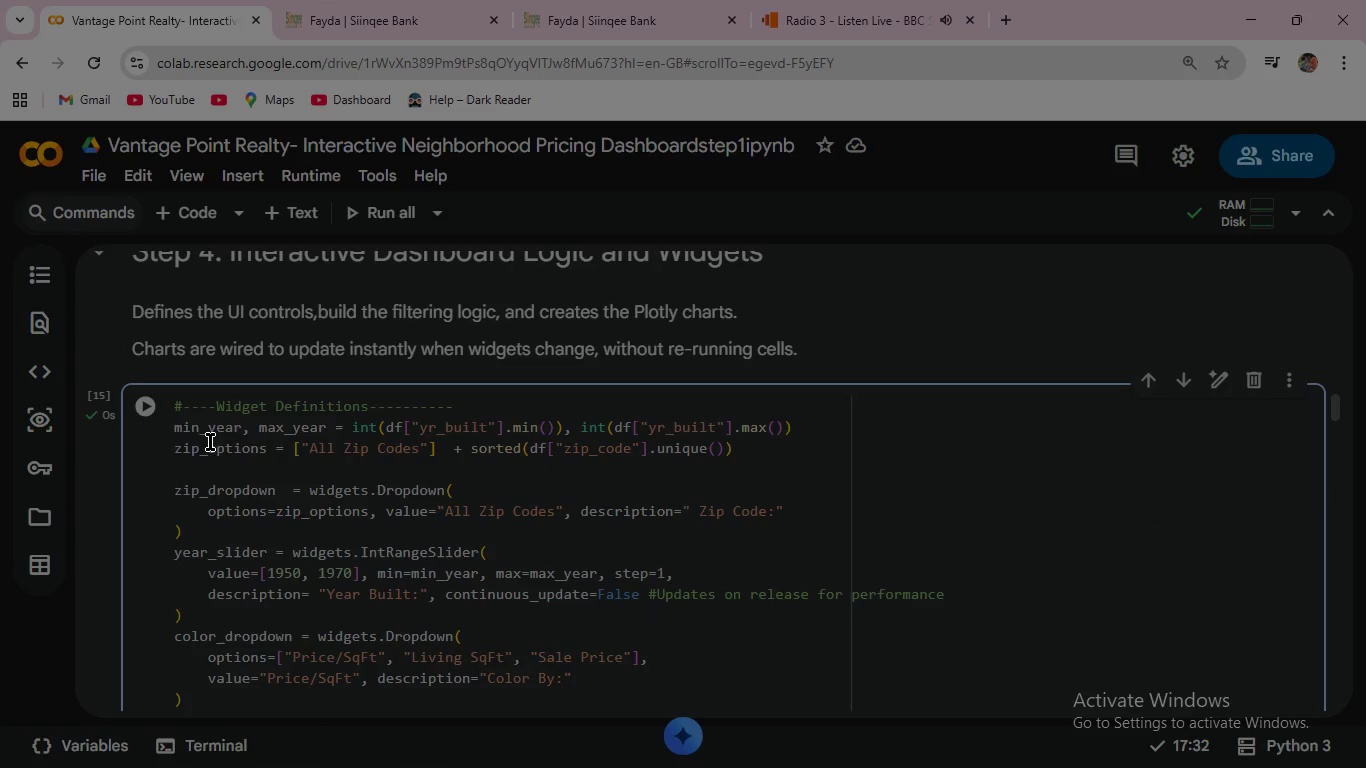 
scroll: coordinate [441, 585], scroll_direction: down, amount: 3.0
 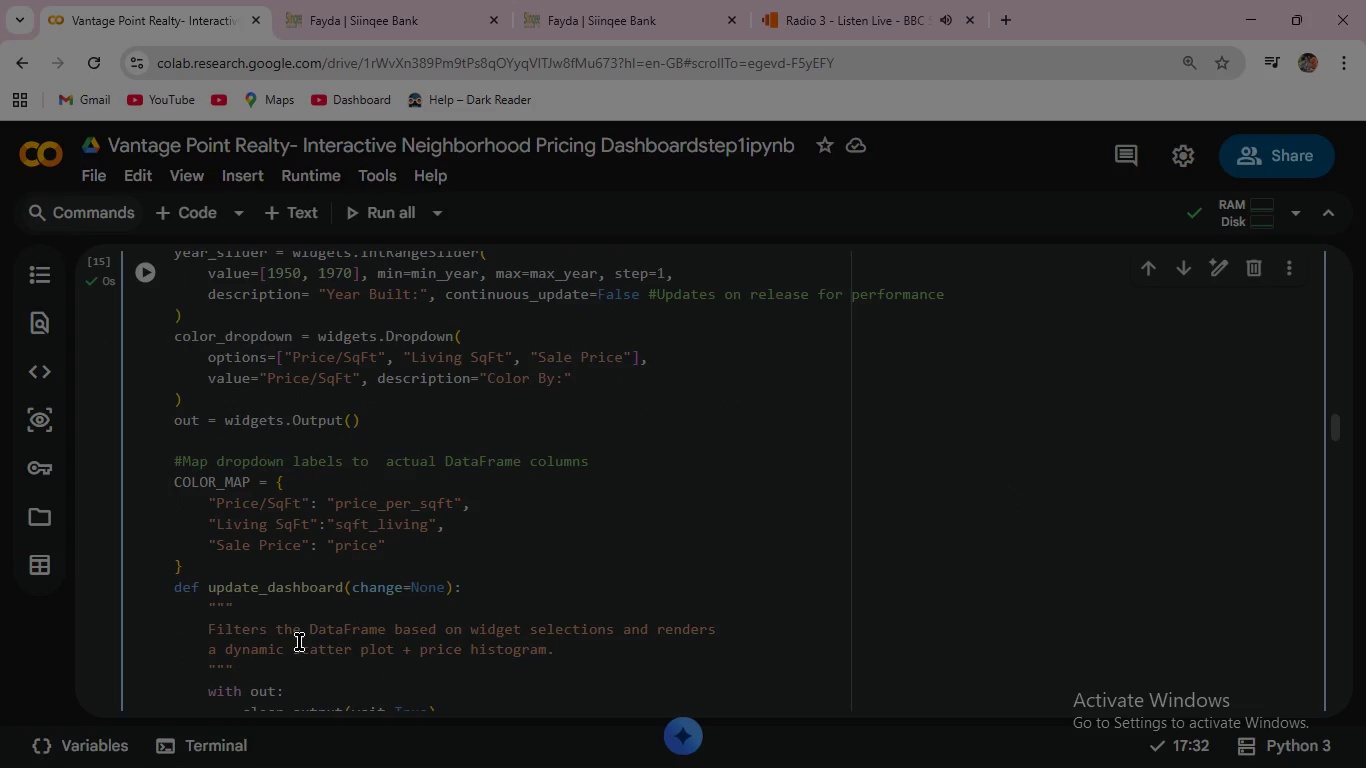 
wait(5.57)
 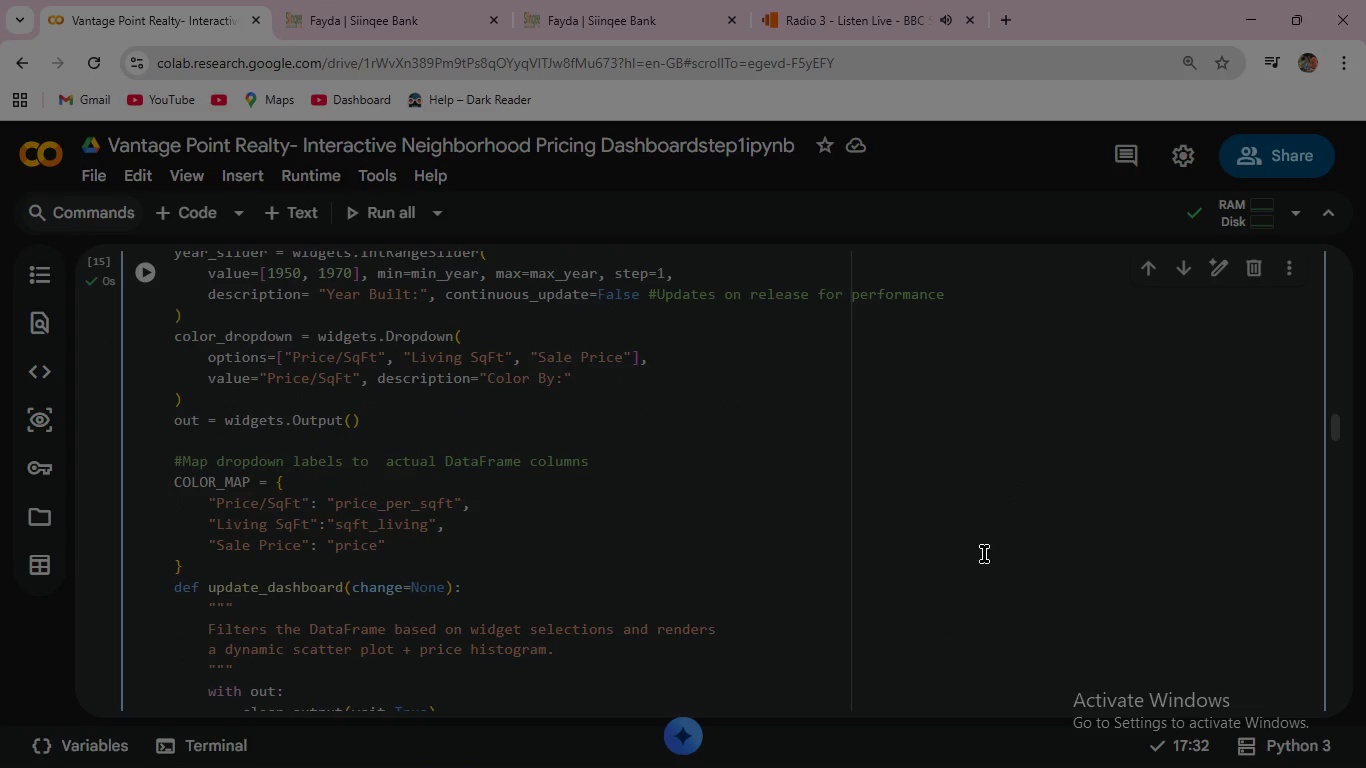 
scroll: coordinate [416, 613], scroll_direction: down, amount: 4.0
 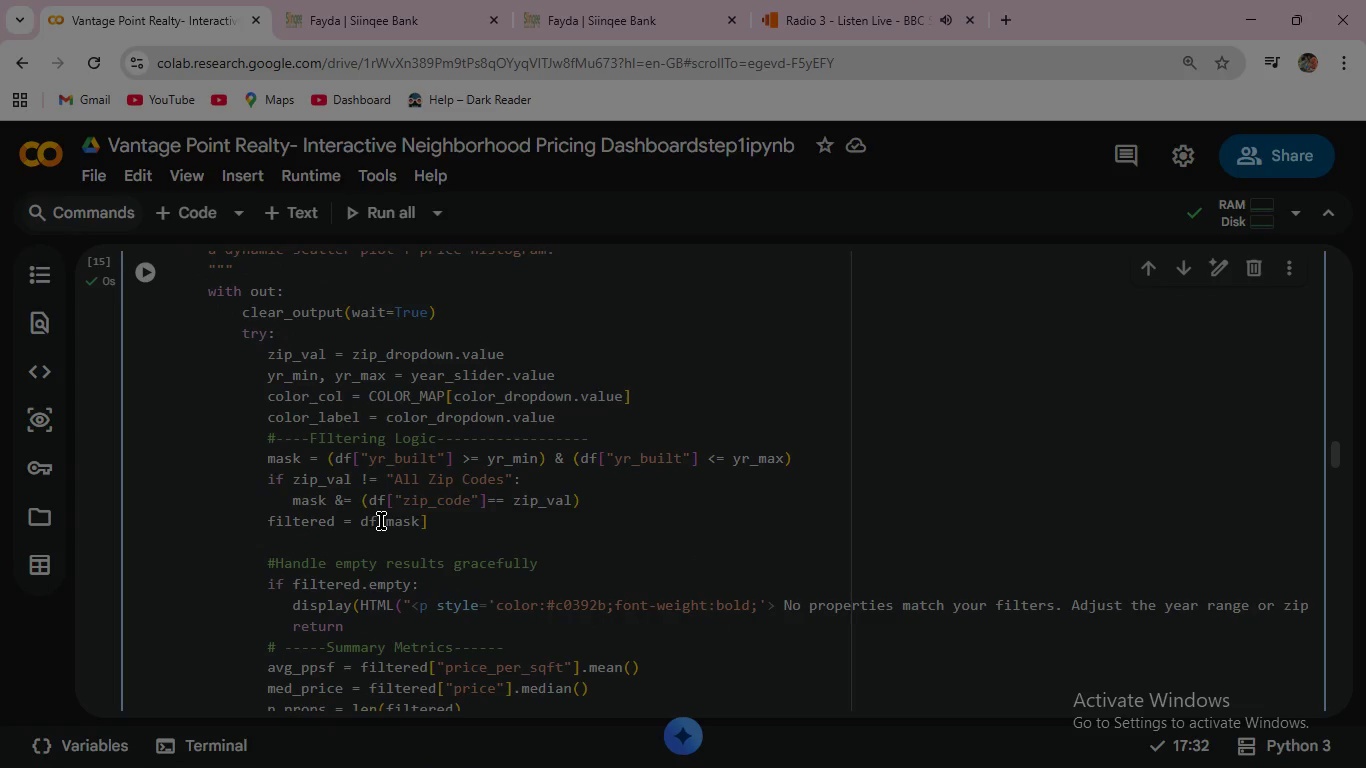 
wait(6.44)
 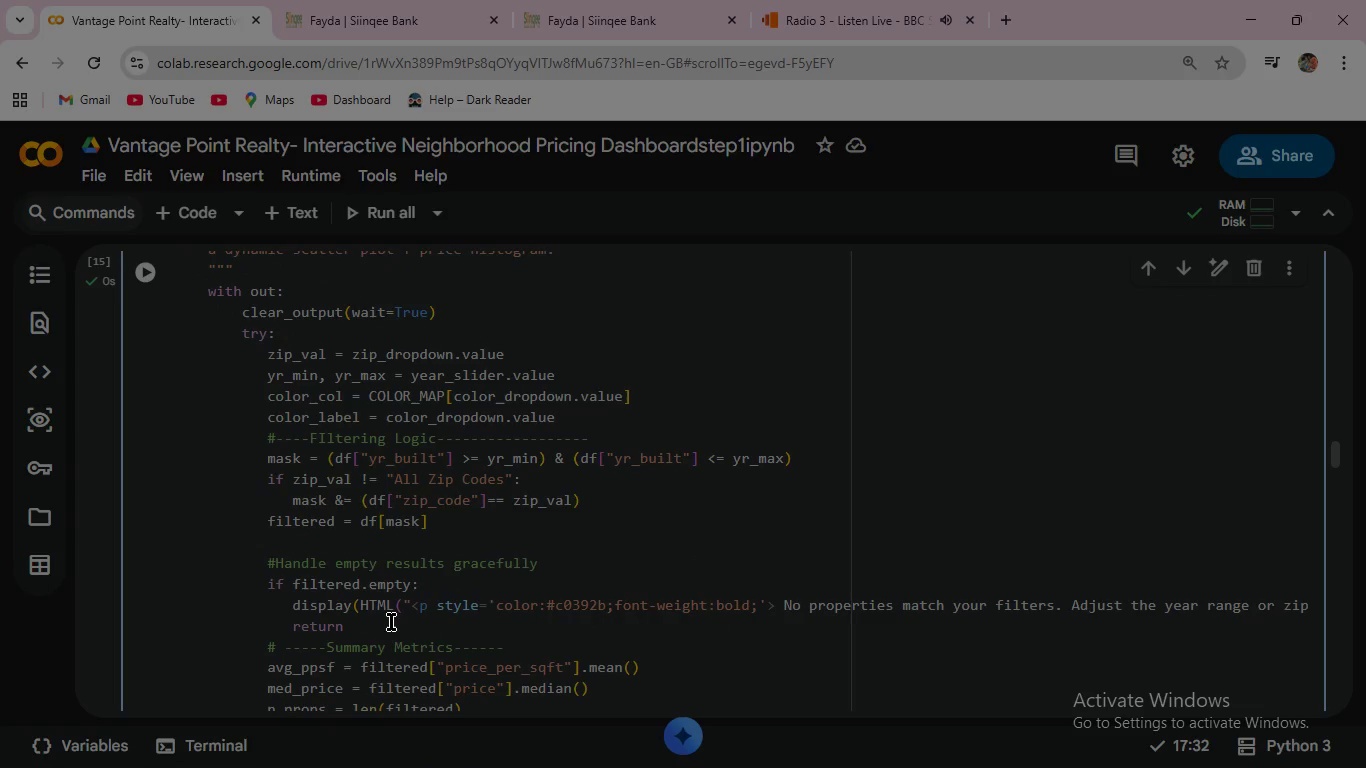 
mouse_move([346, 610])
 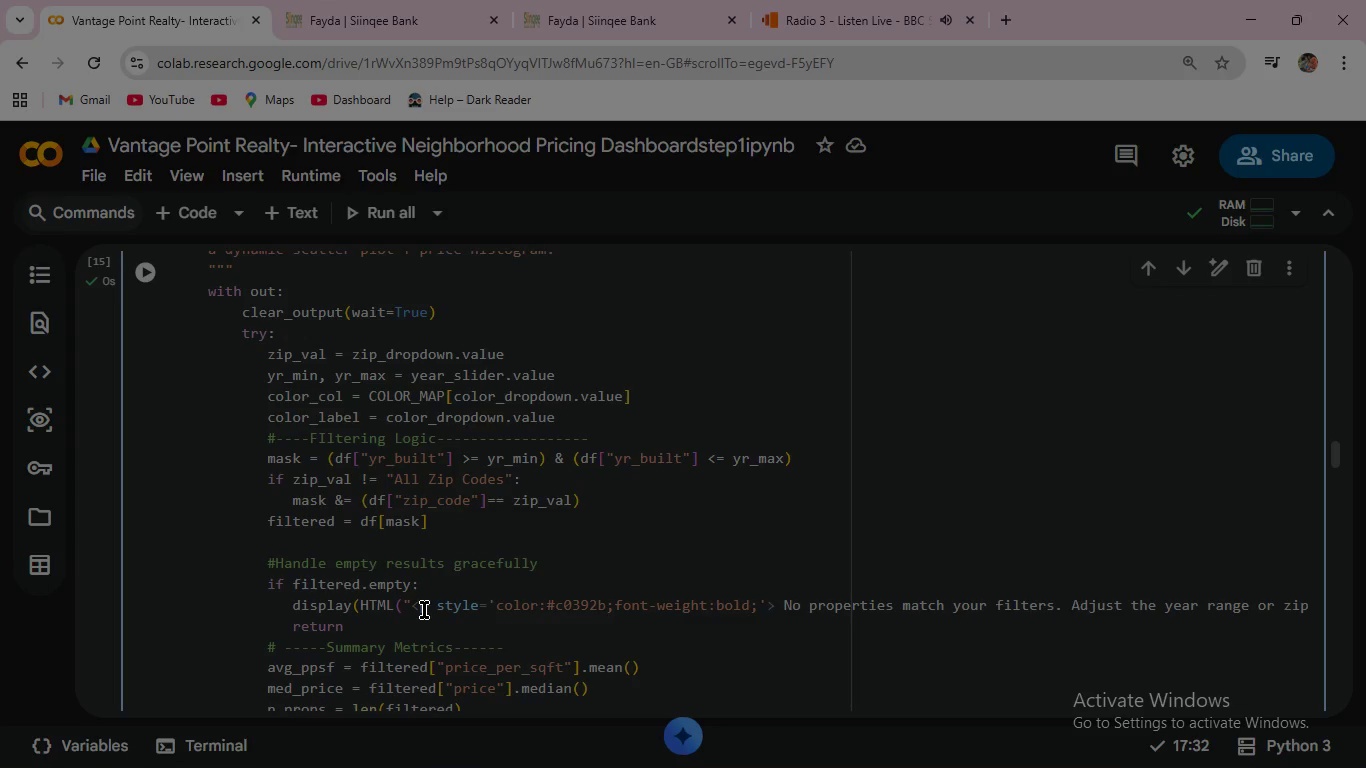 
scroll: coordinate [305, 641], scroll_direction: down, amount: 4.0
 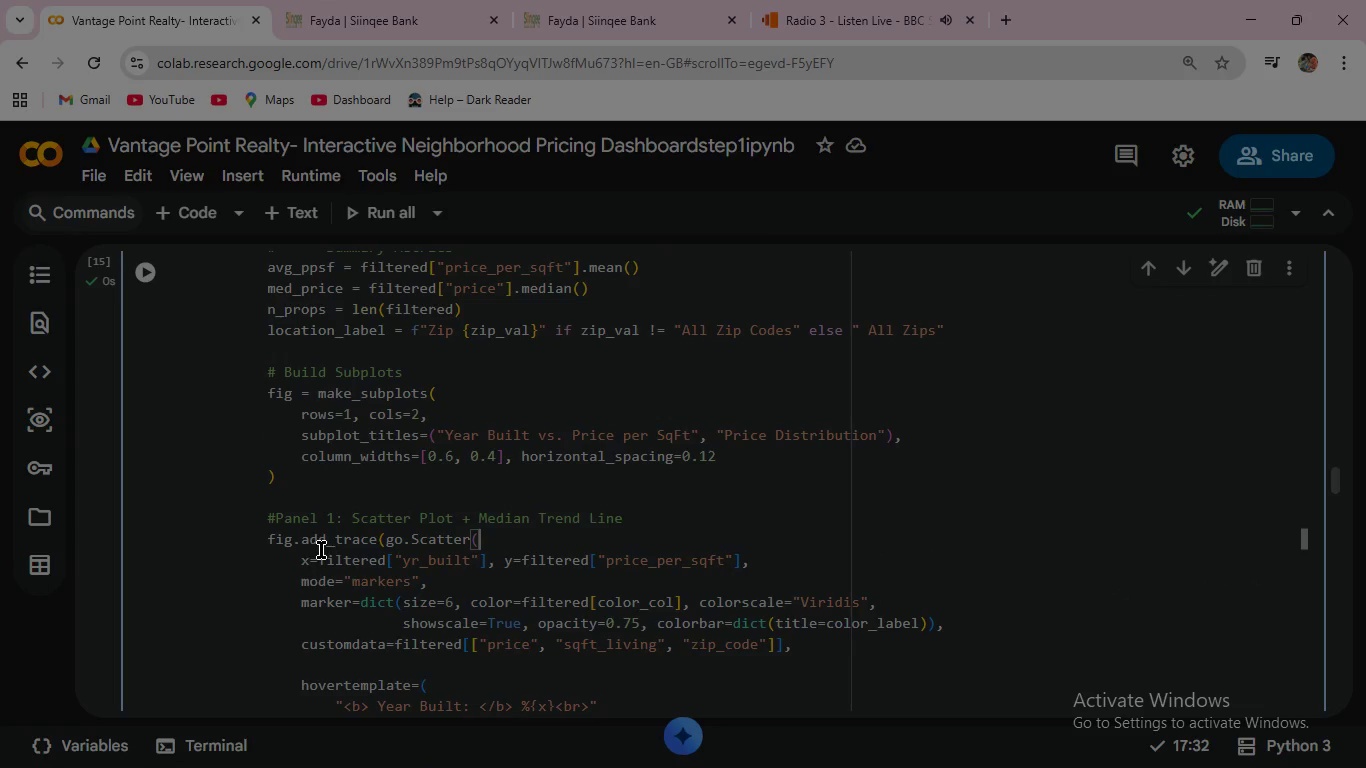 
mouse_move([382, 543])
 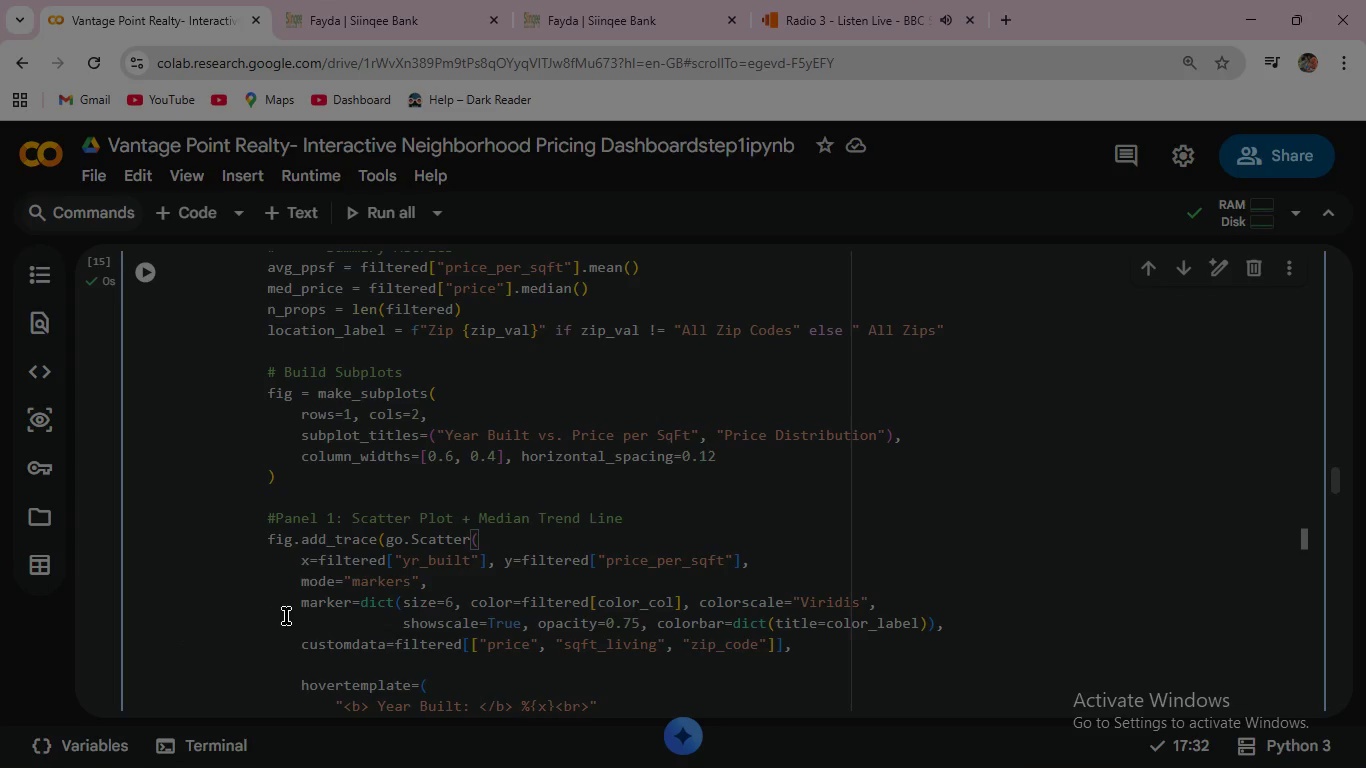 
mouse_move([377, 615])
 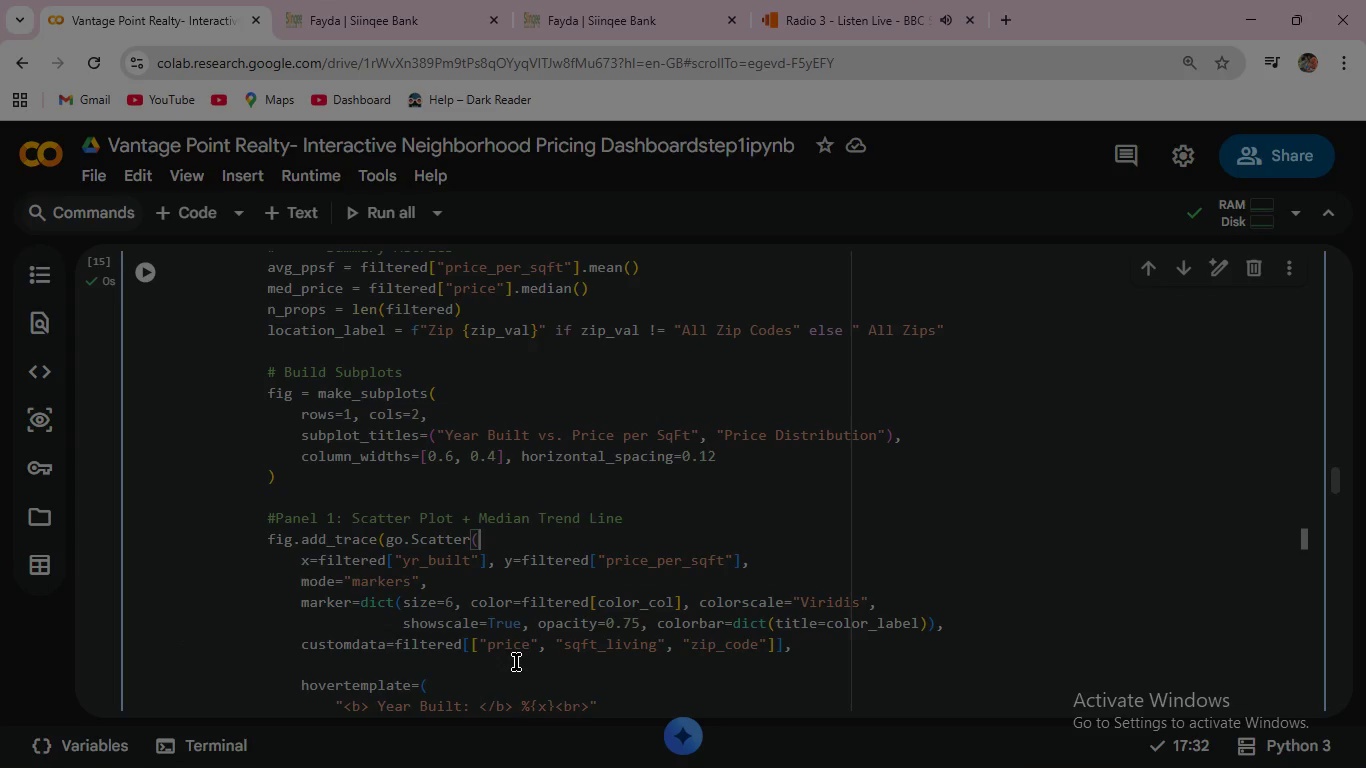 
scroll: coordinate [388, 630], scroll_direction: down, amount: 4.0
 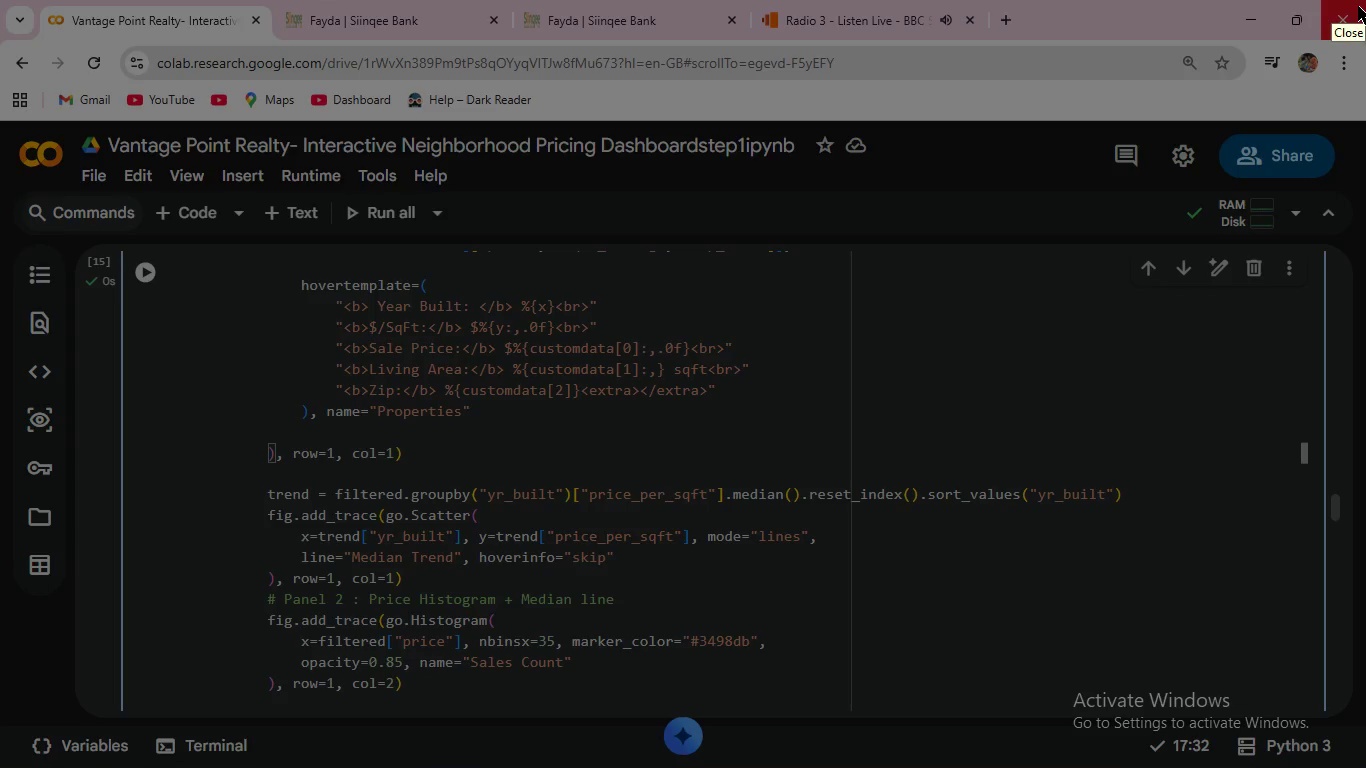 
wait(17.58)
 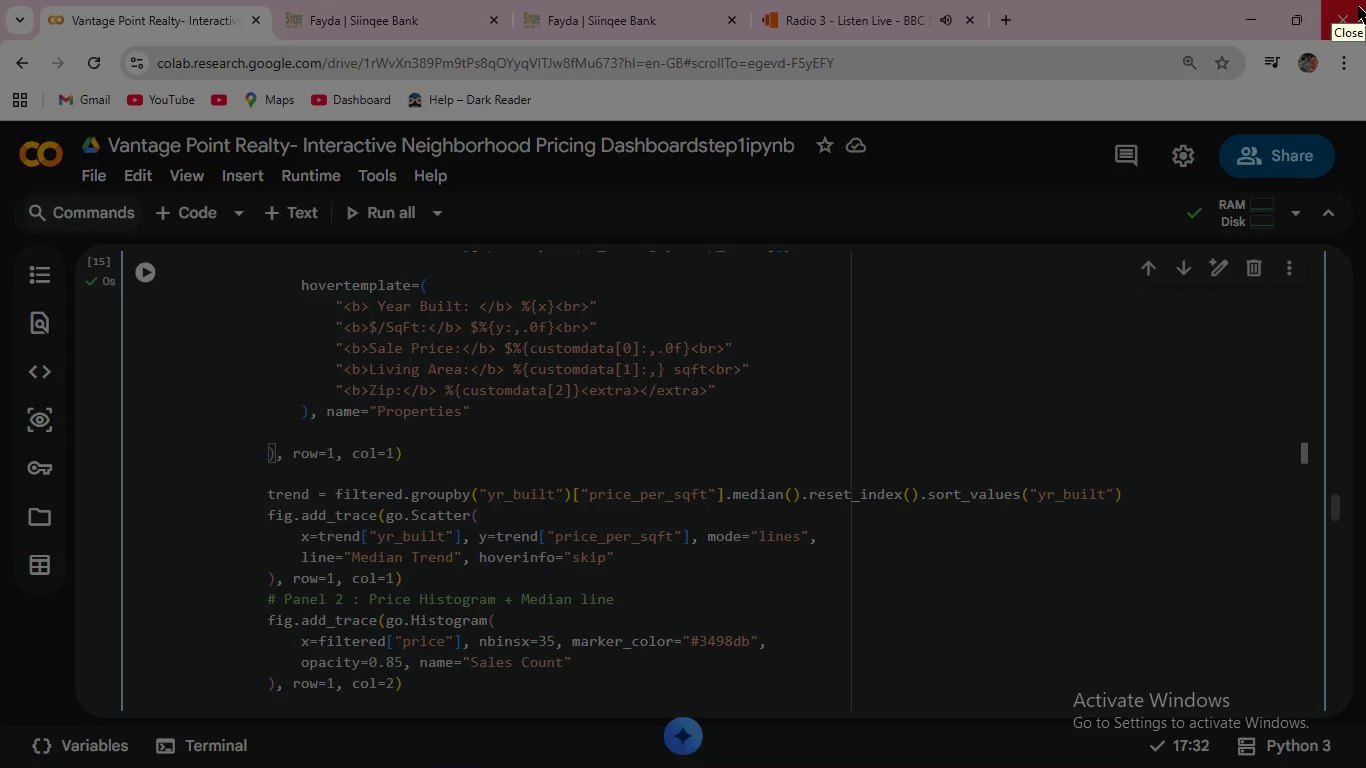 
scroll: coordinate [602, 482], scroll_direction: down, amount: 2.0
 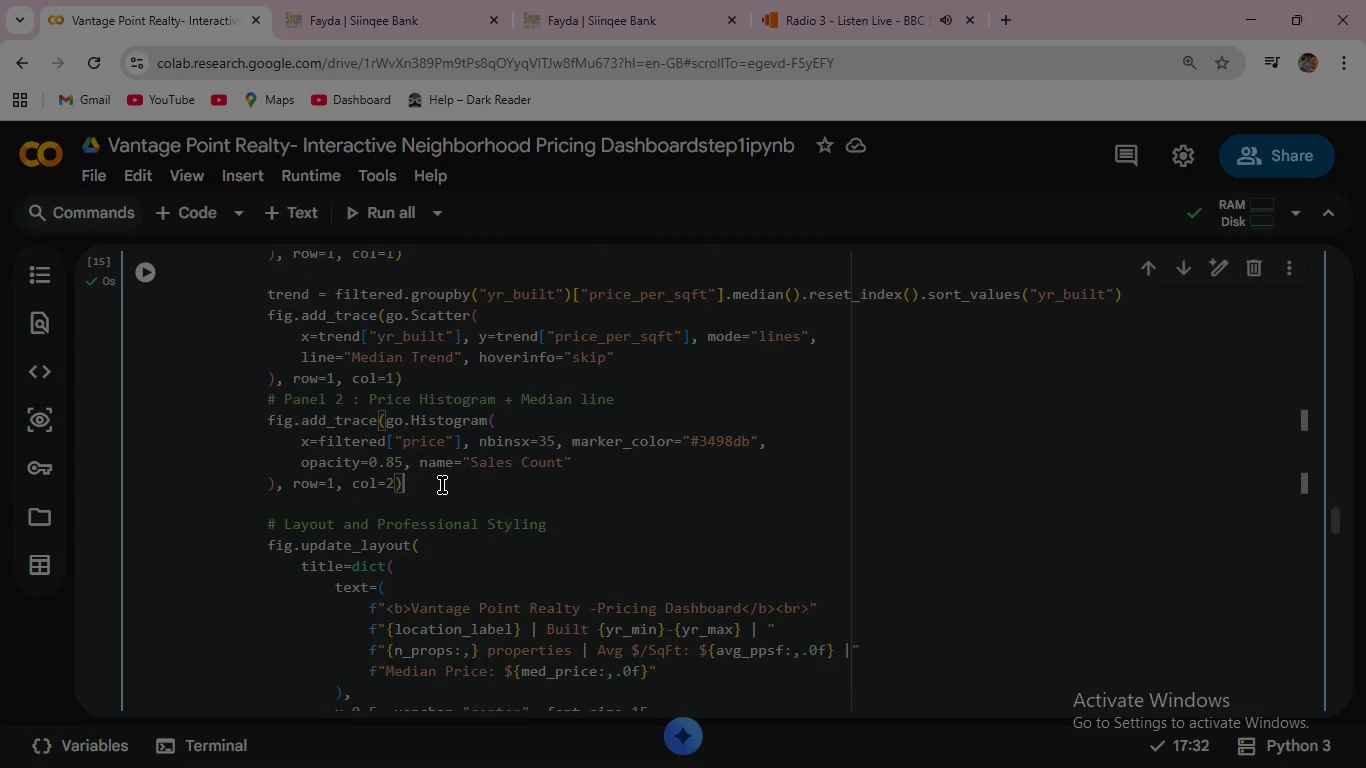 
key(Enter)
 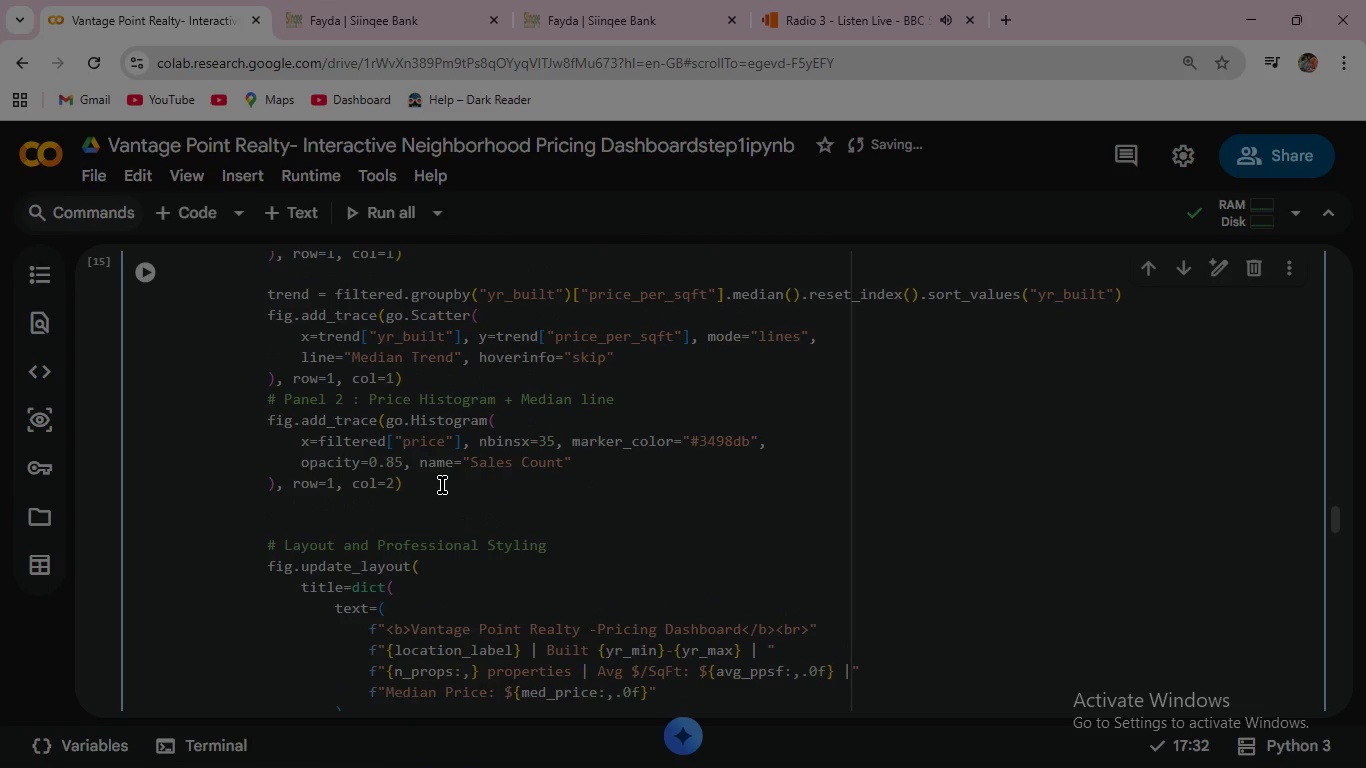 
type(fig.add)
 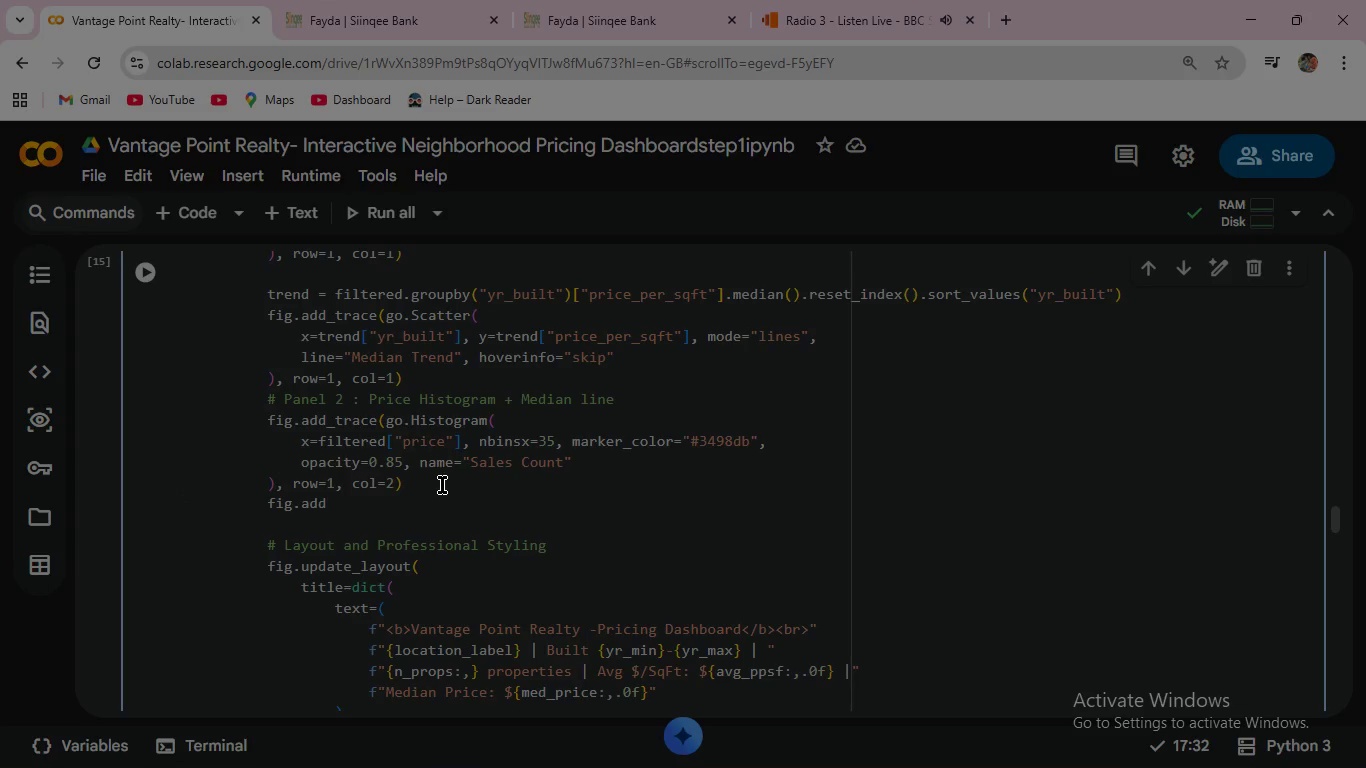 
key(Backspace)
 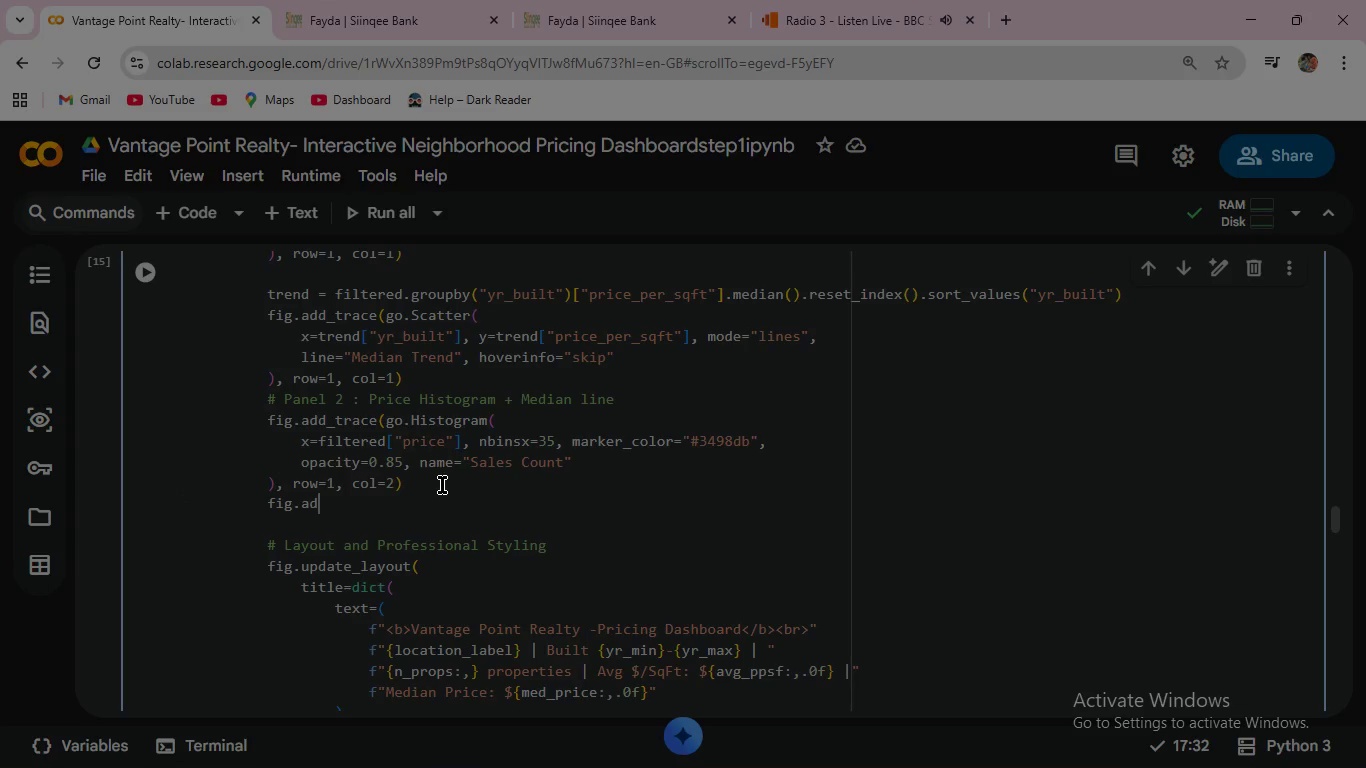 
key(Backspace)
 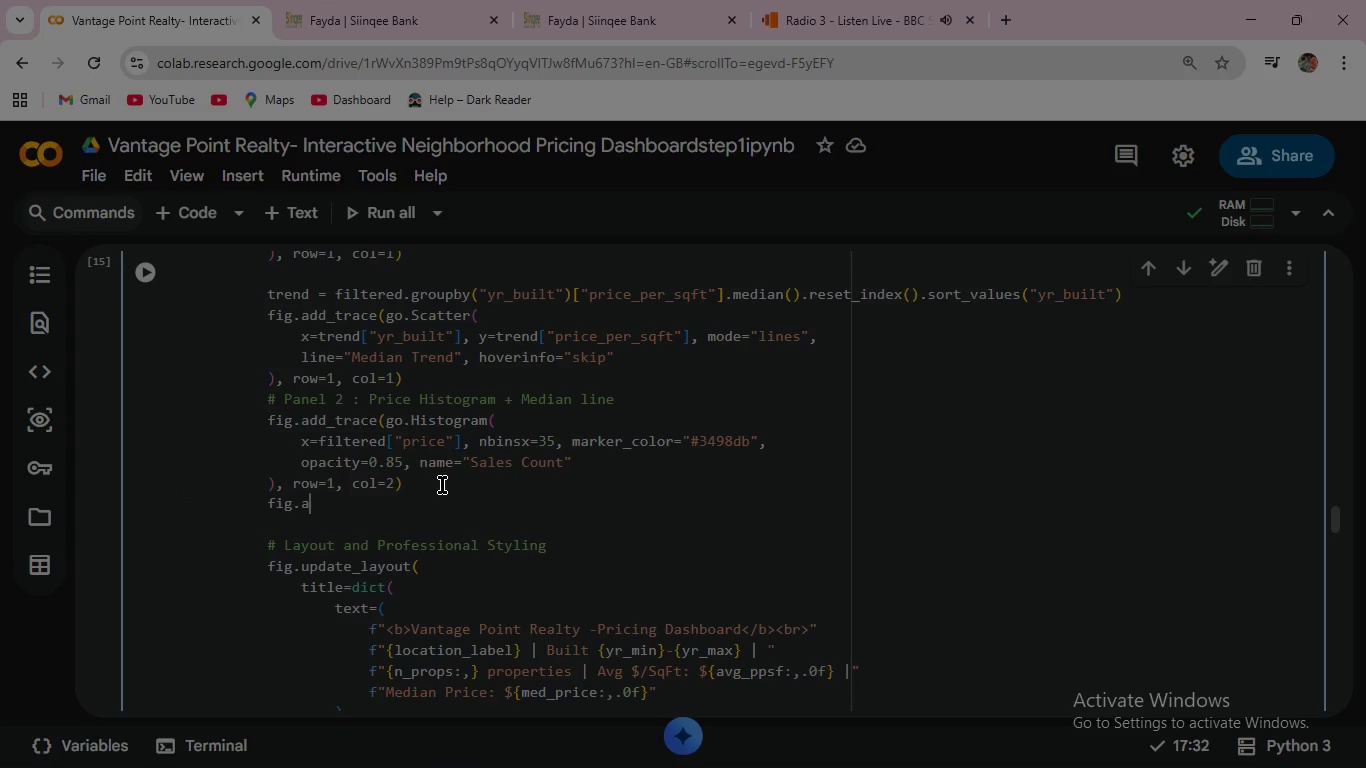 
key(Backspace)
 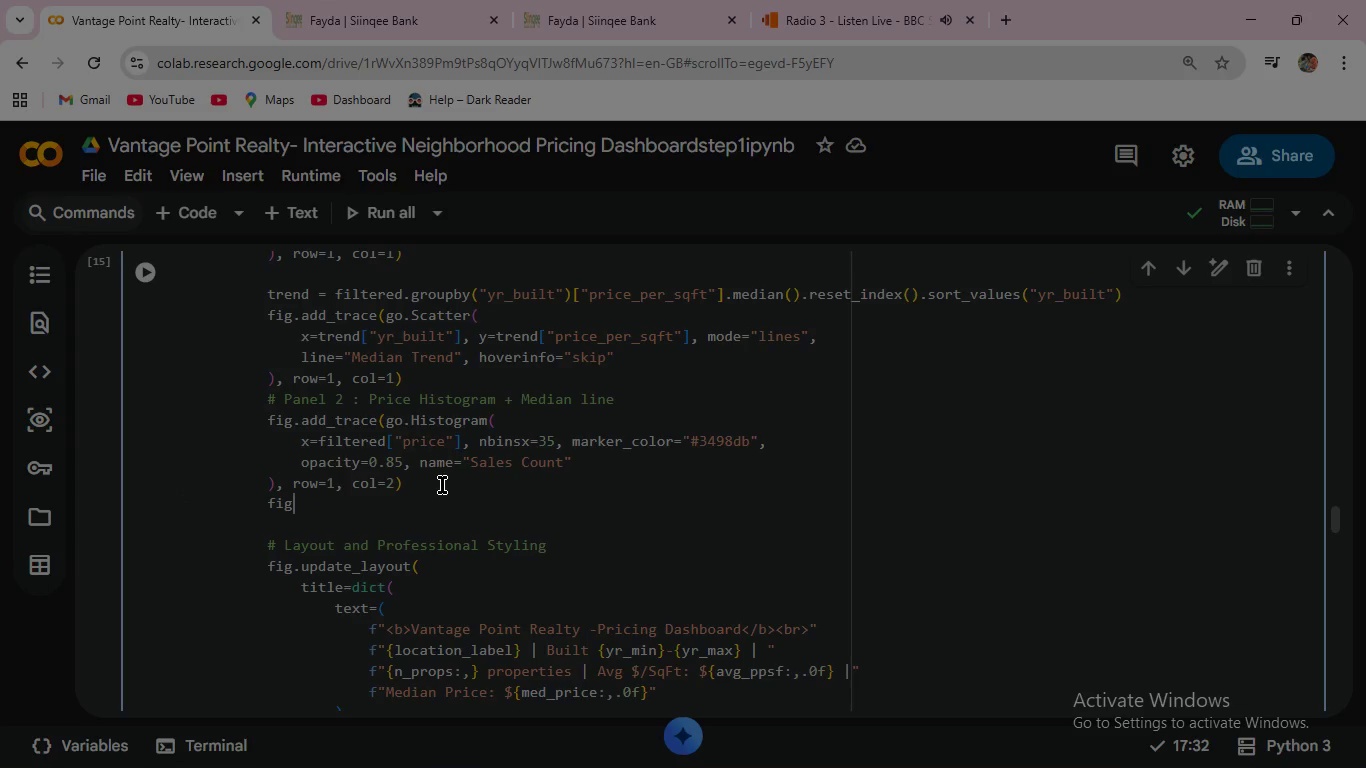 
key(Backspace)
 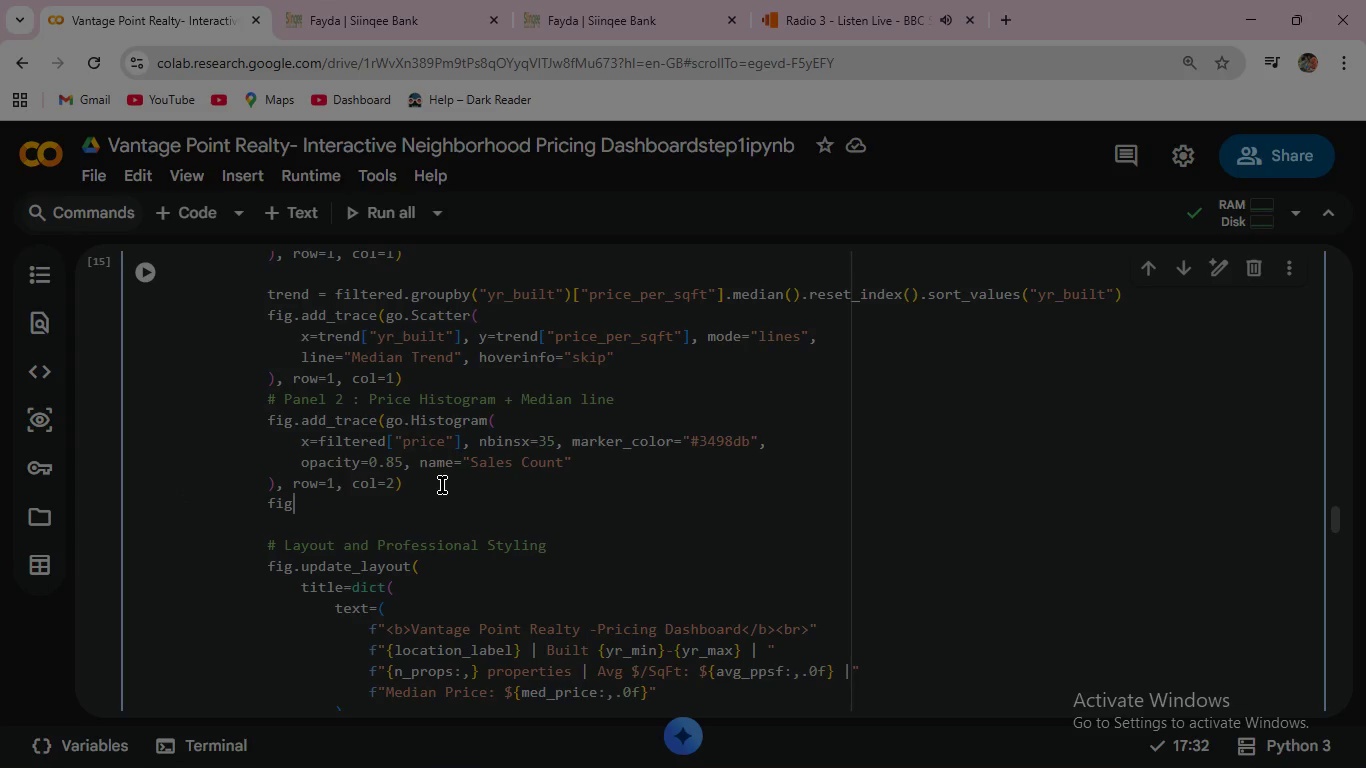 
key(Backspace)
 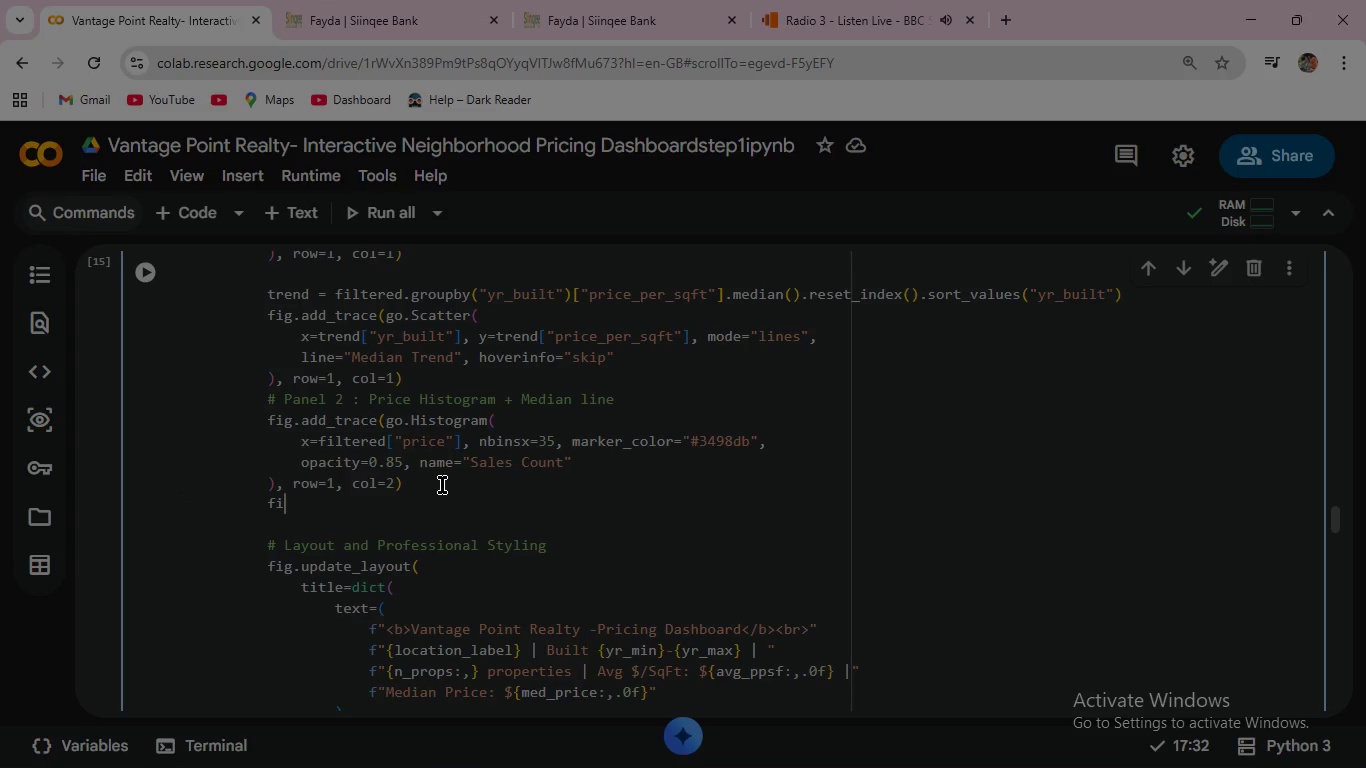 
key(Backspace)
 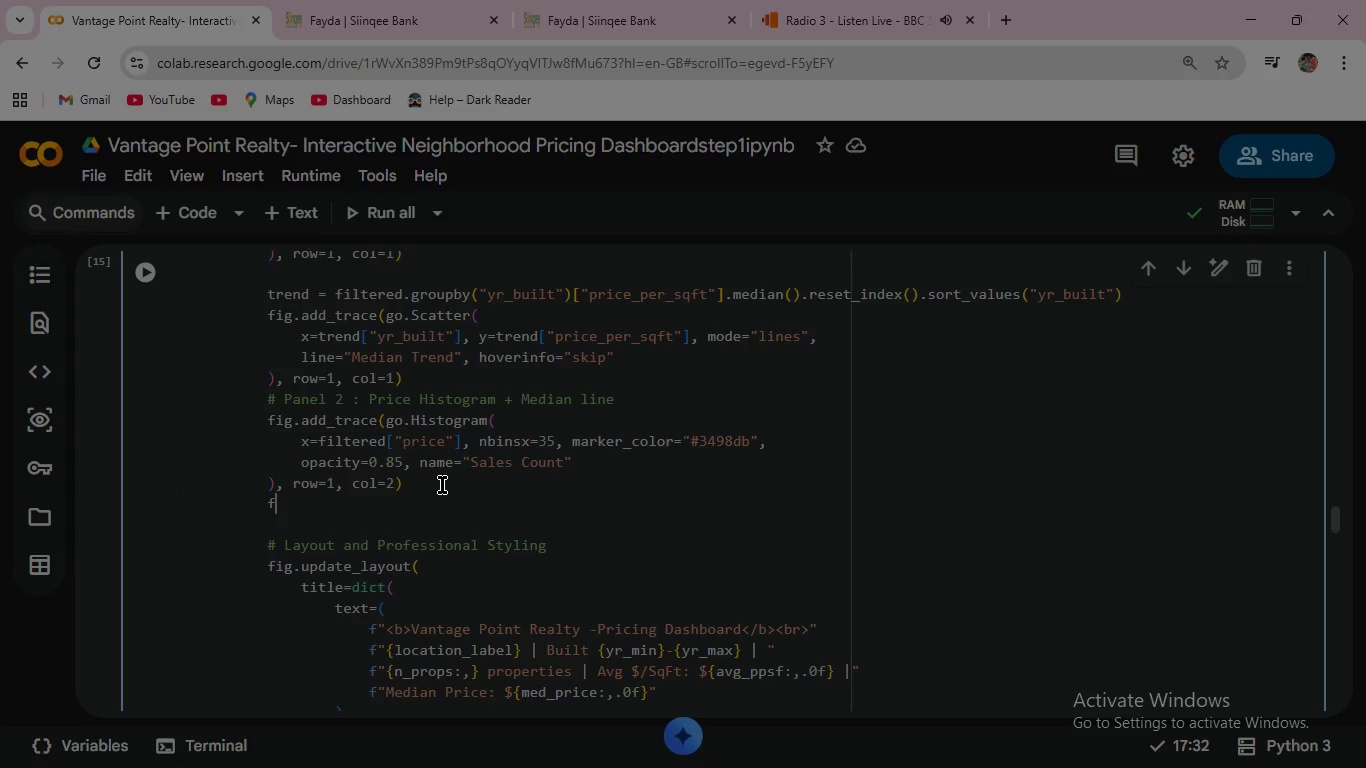 
key(Backspace)
 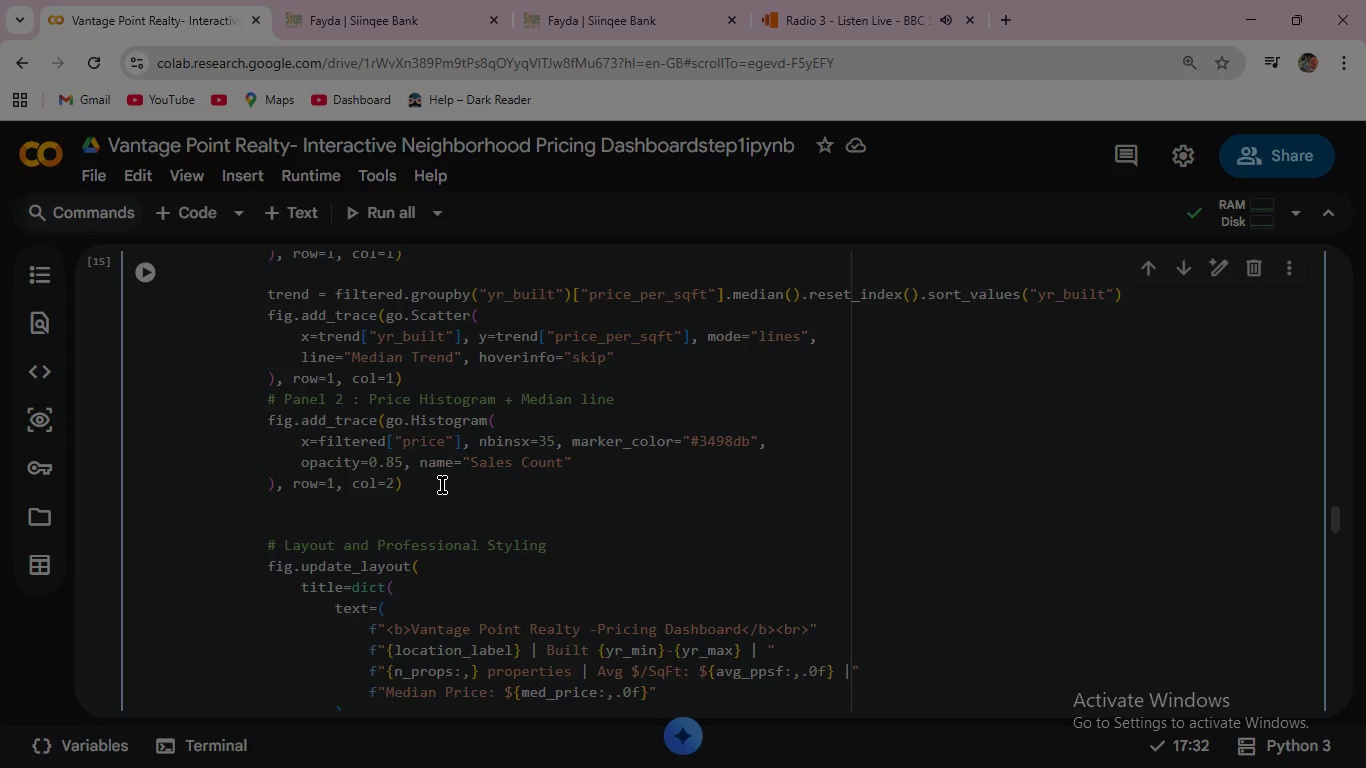 
key(Enter)
 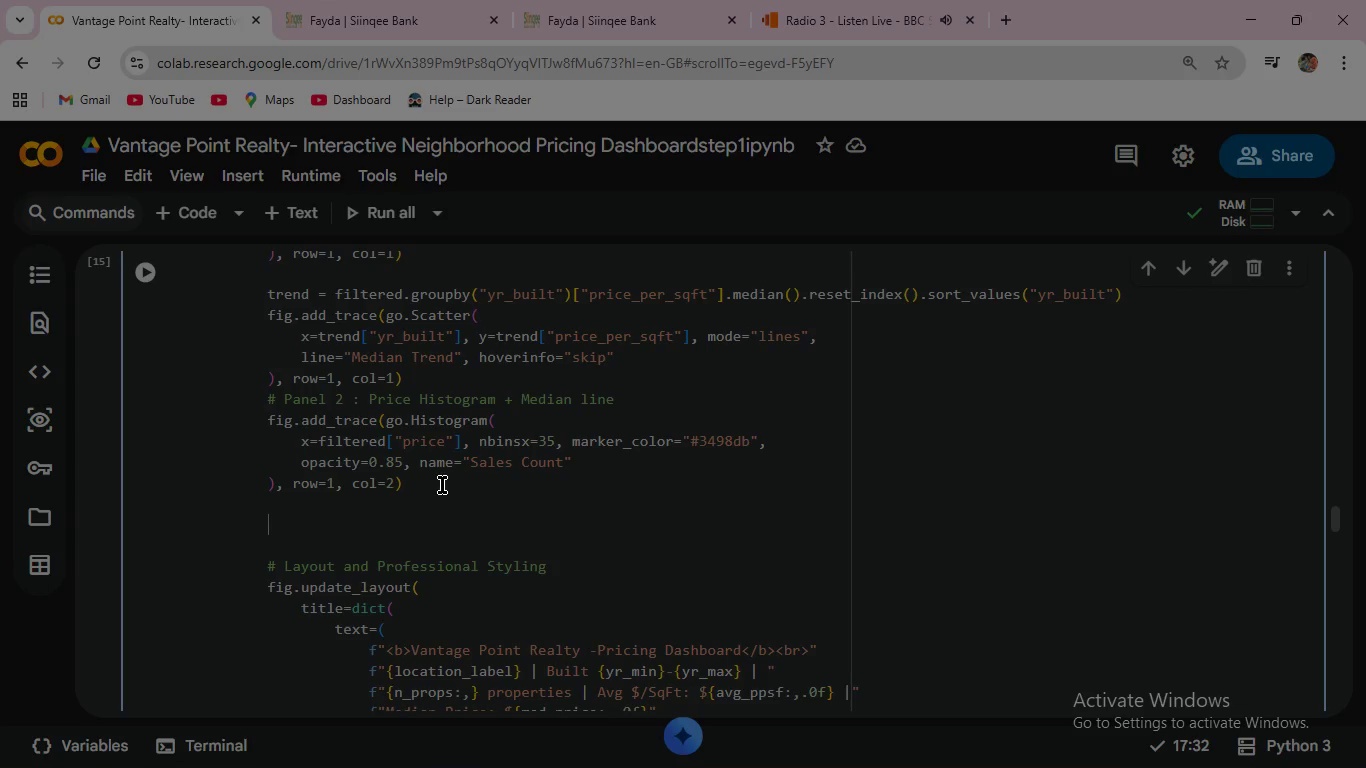 
type(fig.add_trace)
 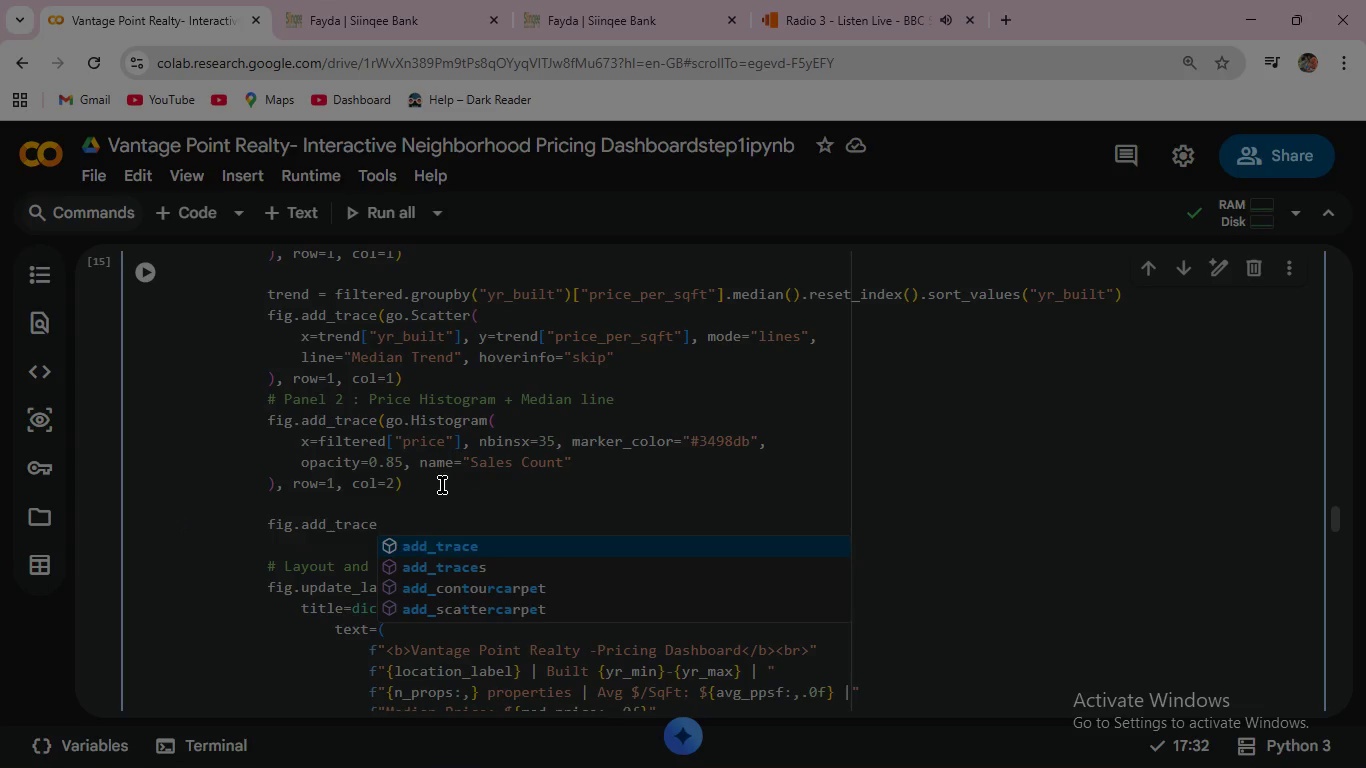 
key(Enter)
 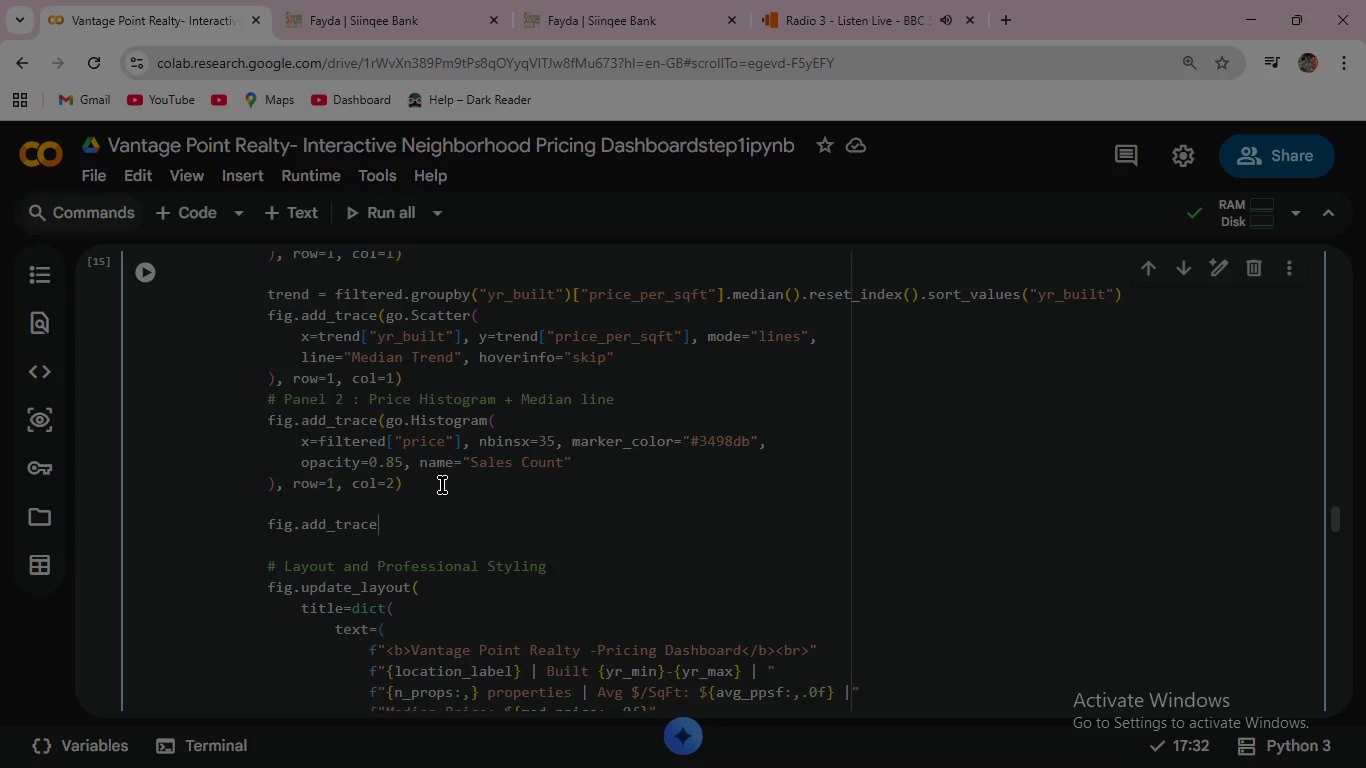 
type((go.Scatter)
 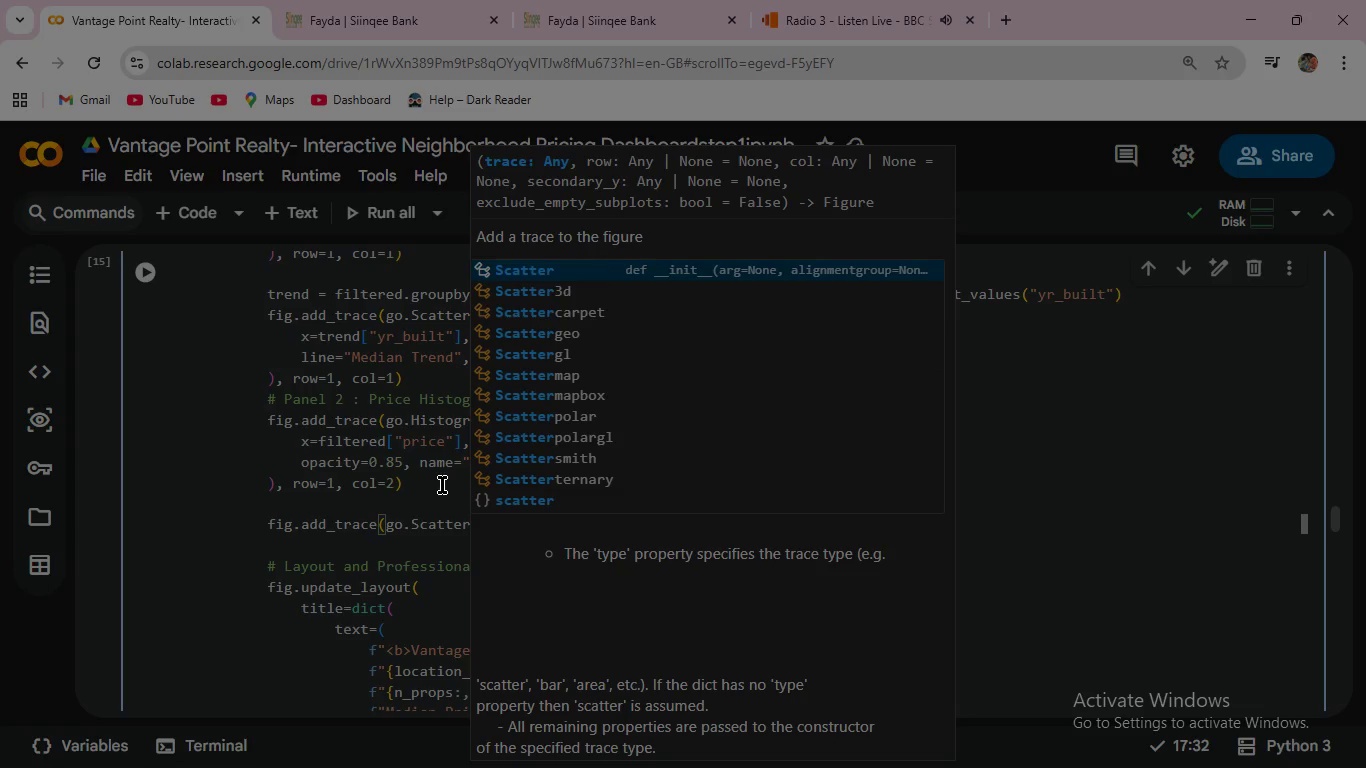 
wait(5.2)
 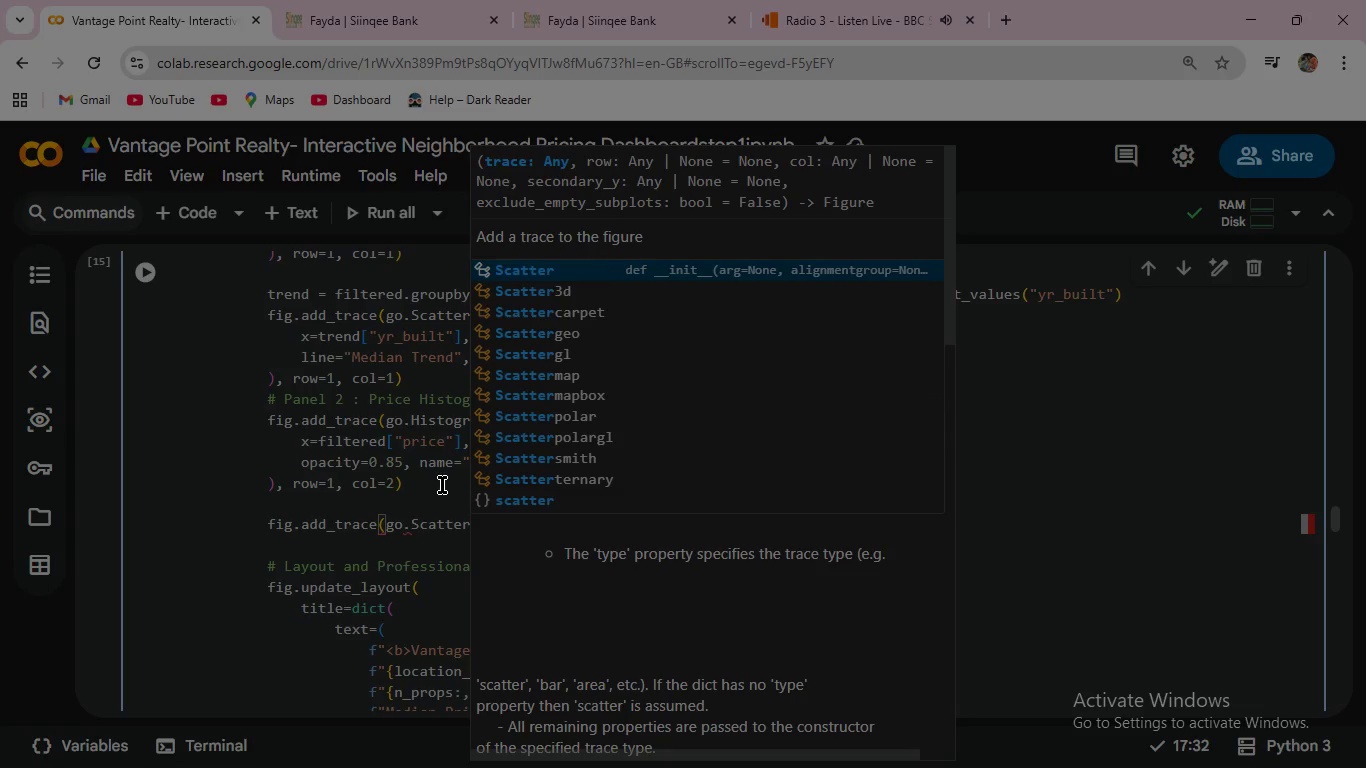 
key(Shift+9)
 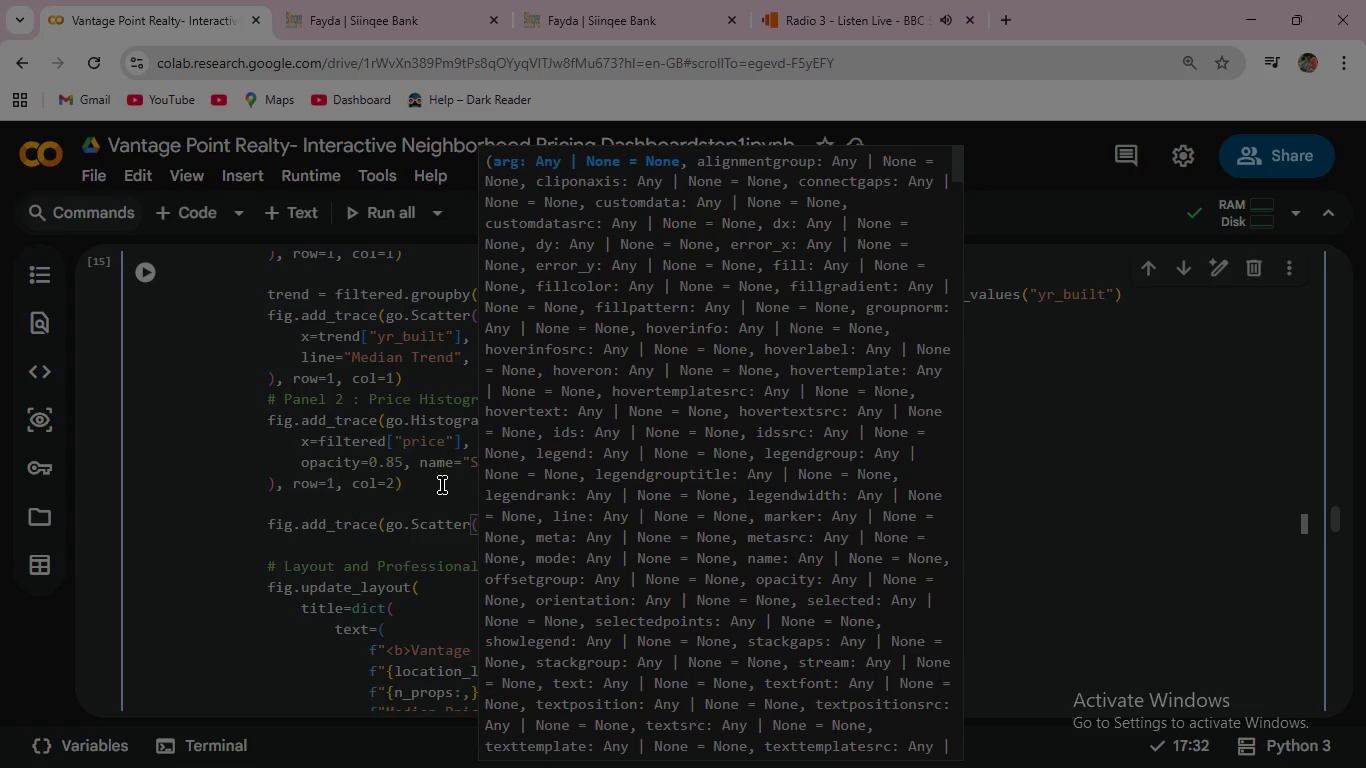 
key(Enter)
 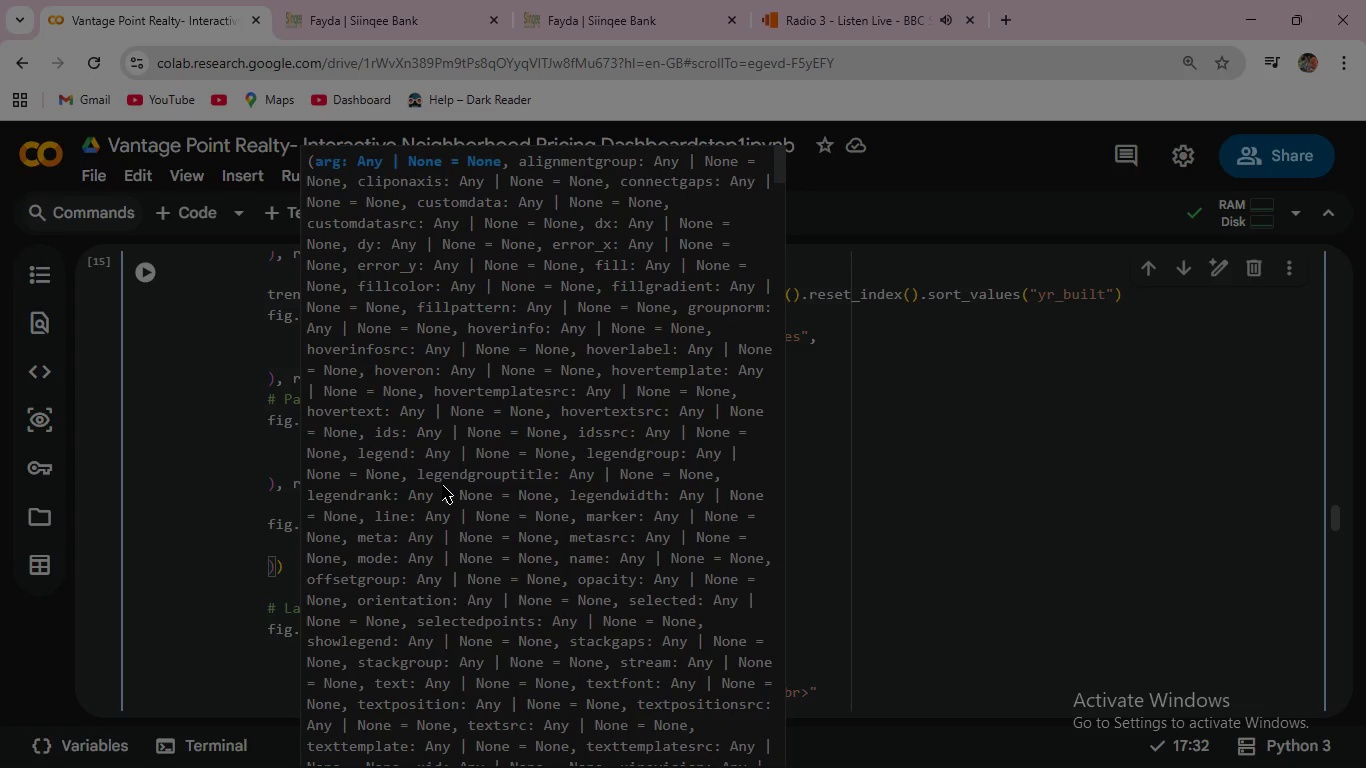 
key(Escape)
 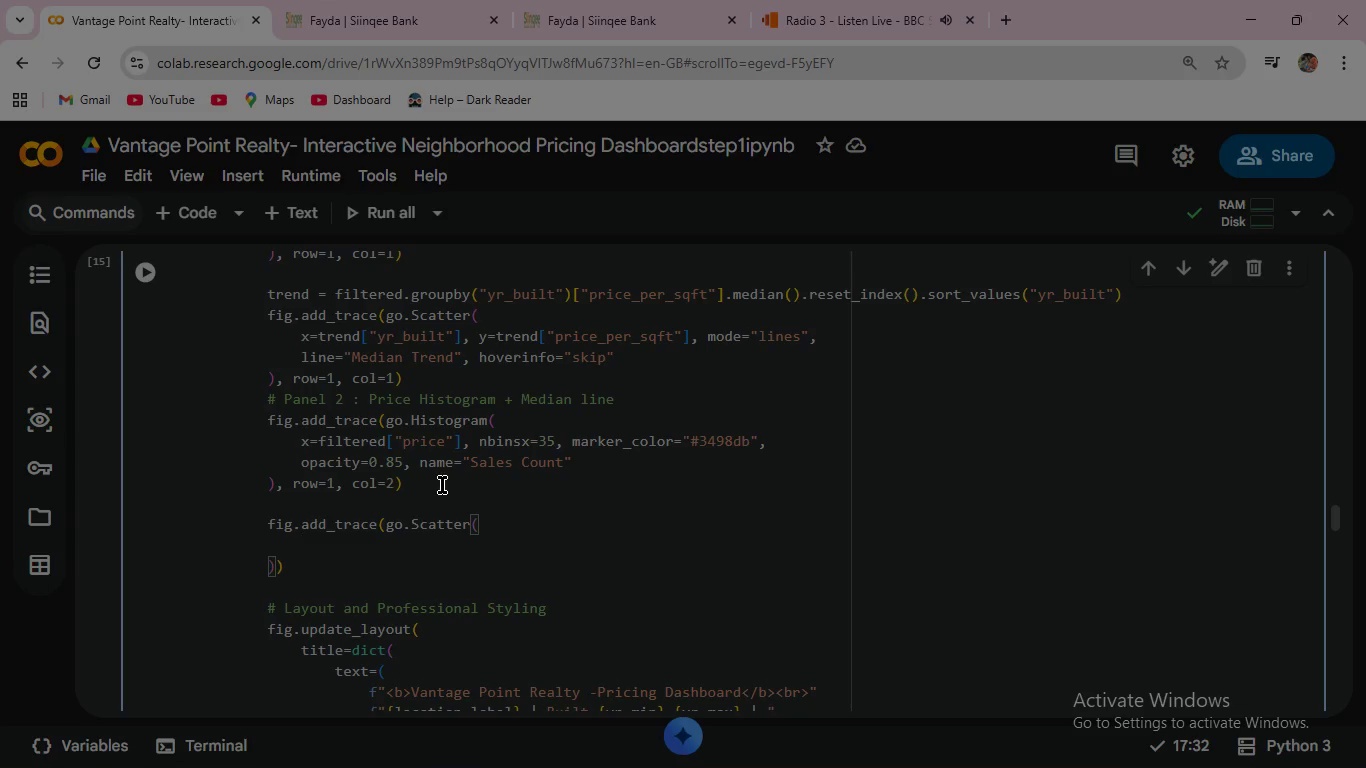 
type(x=[med)
 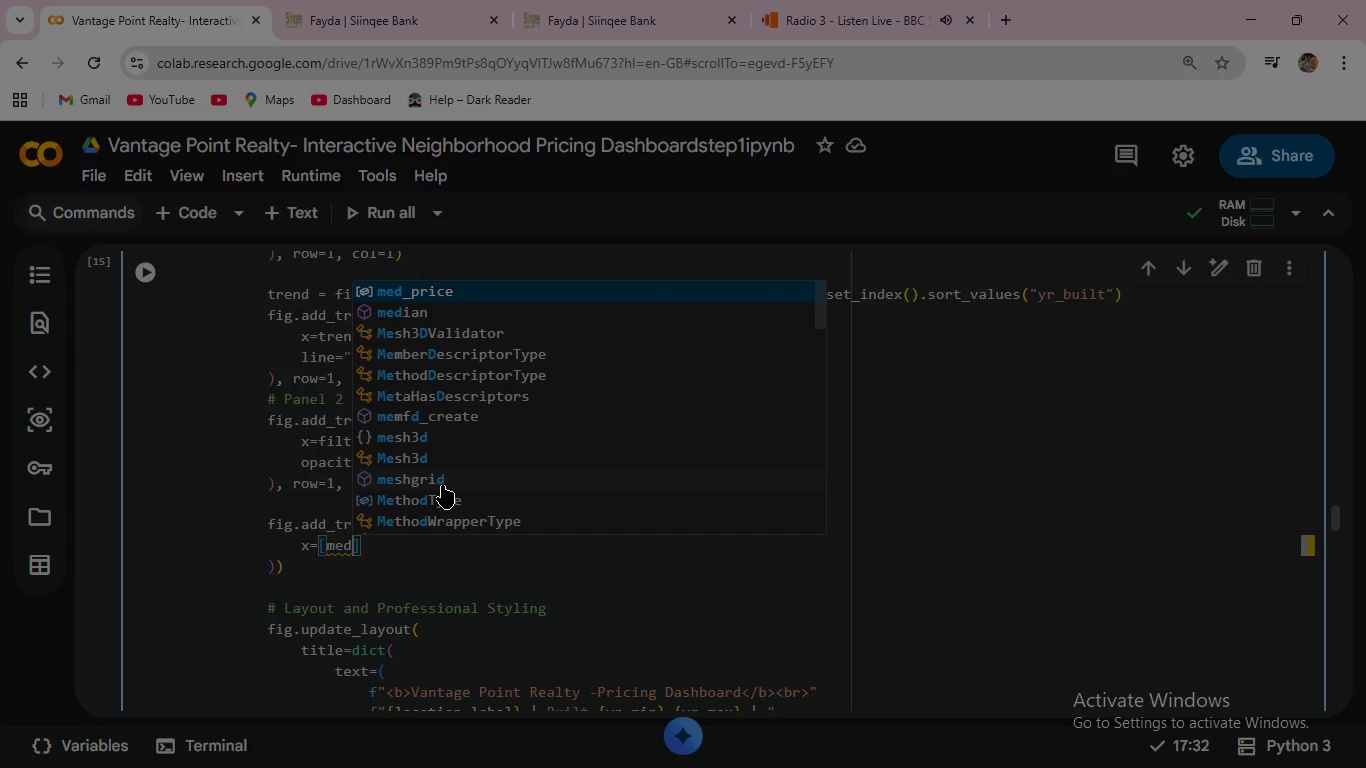 
key(Enter)
 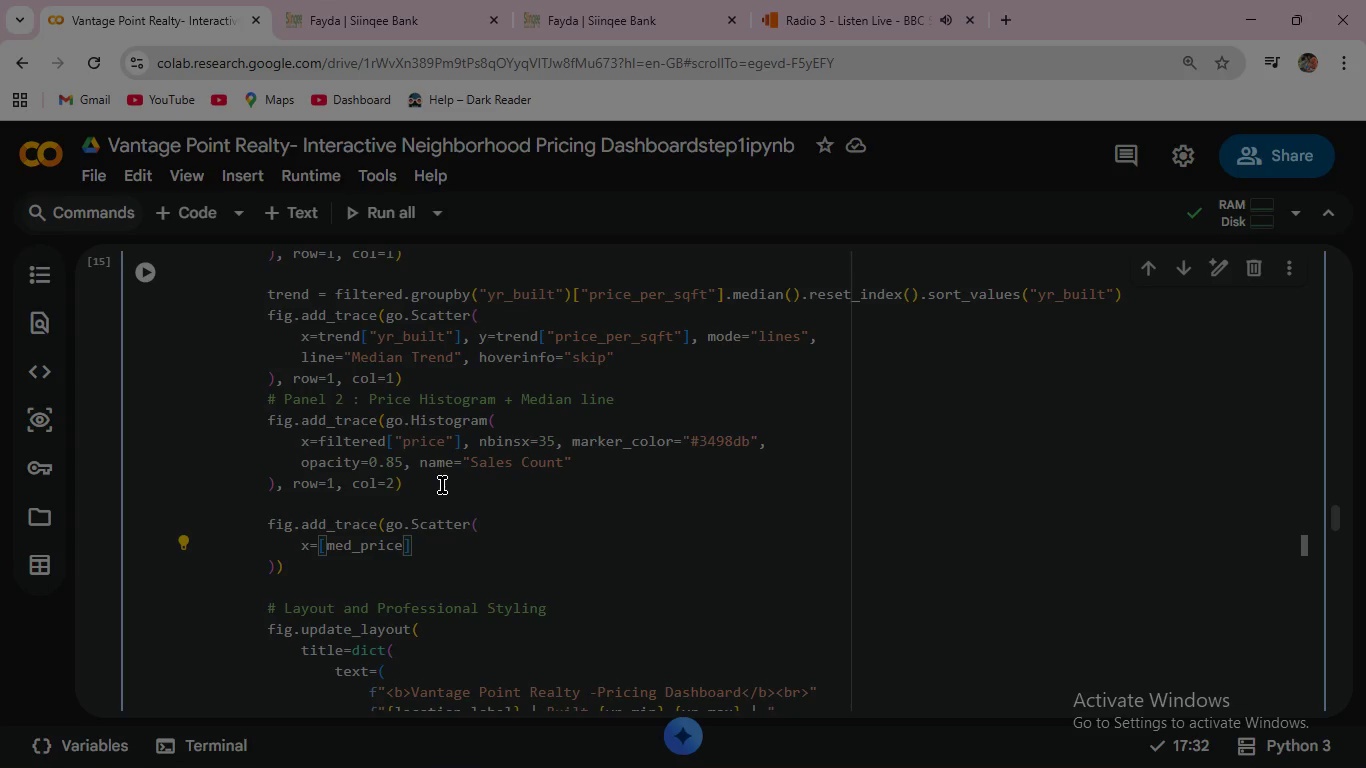 
type(, med_)
 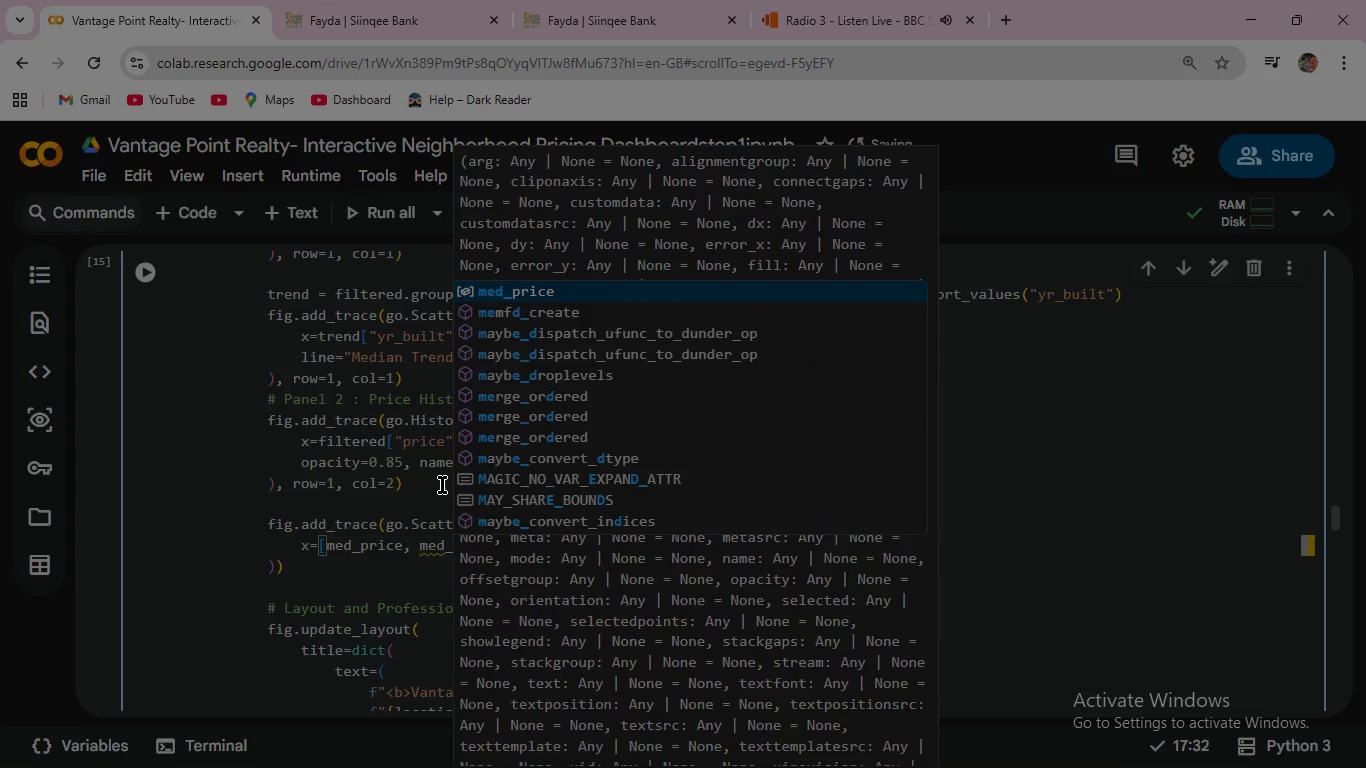 
key(Enter)
 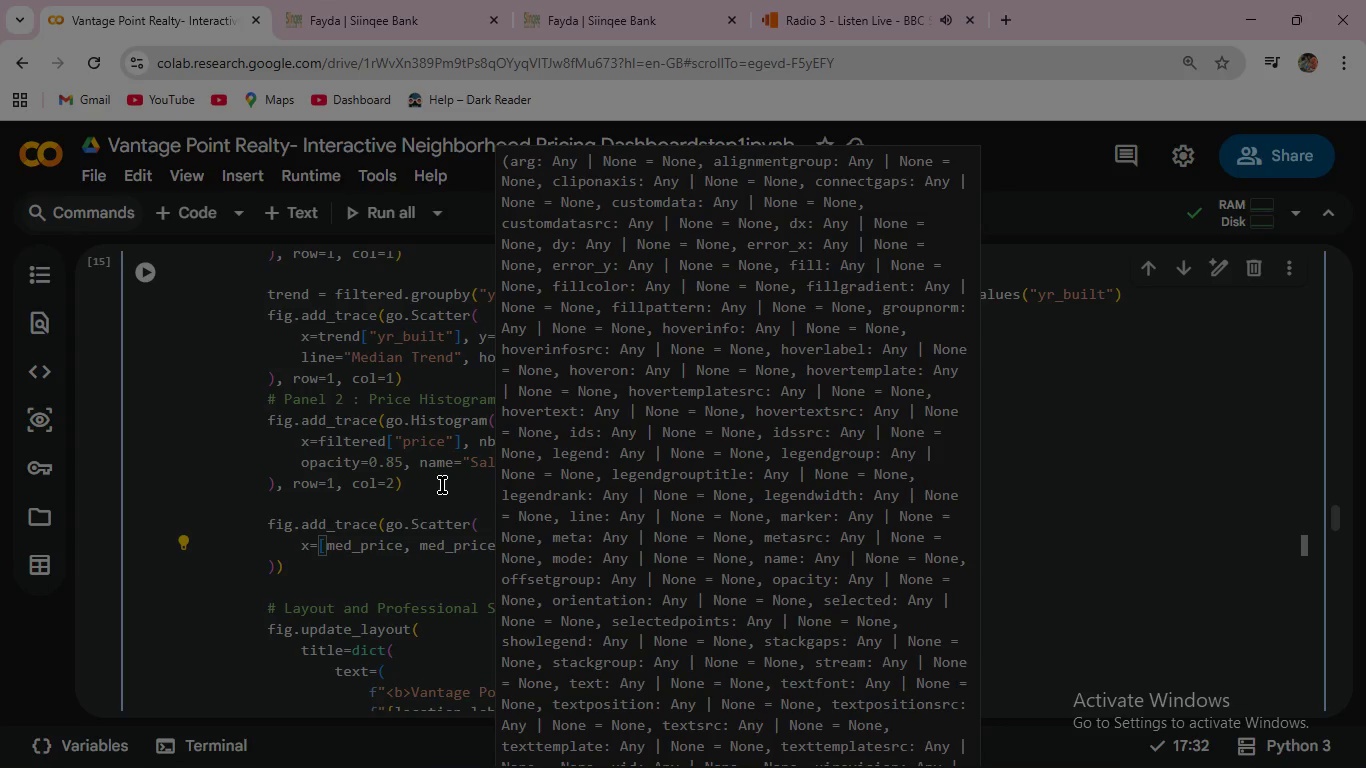 
key(Escape)
 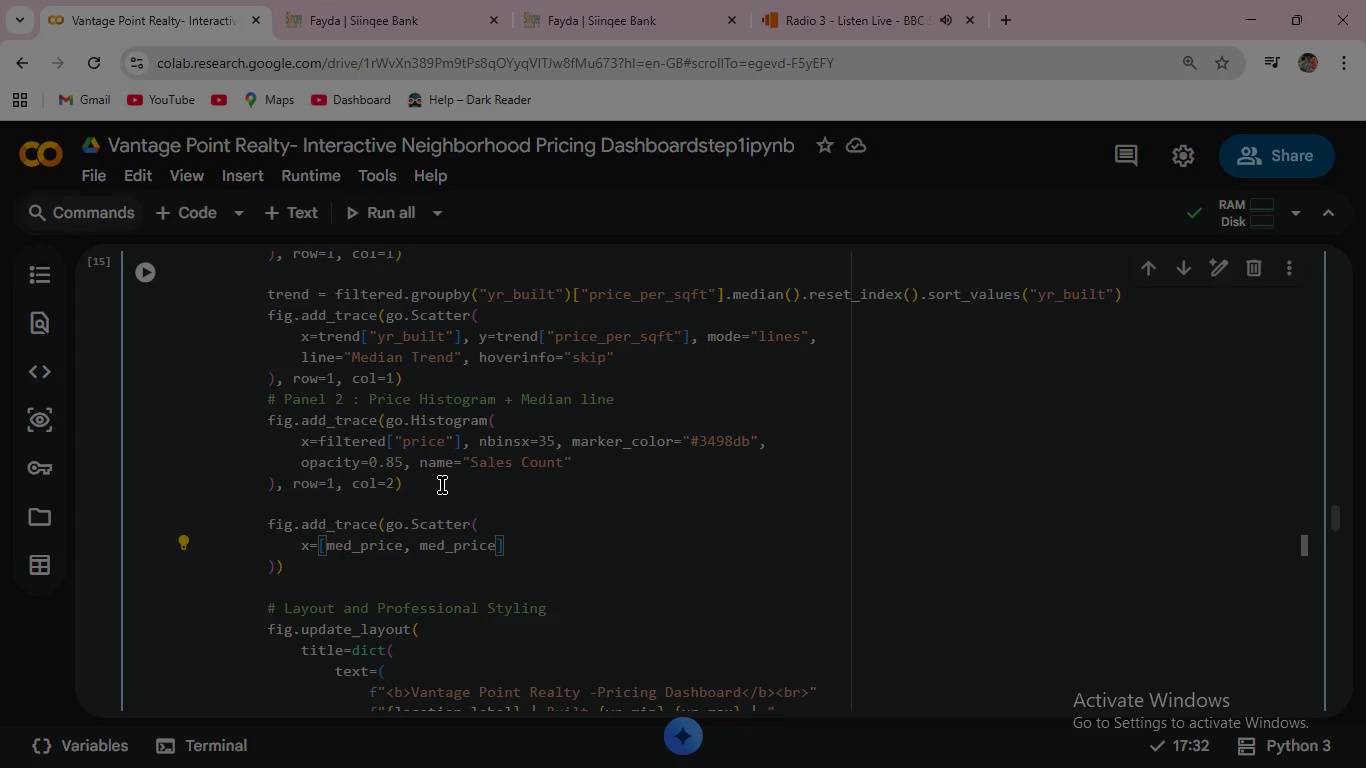 
key(ArrowRight)
 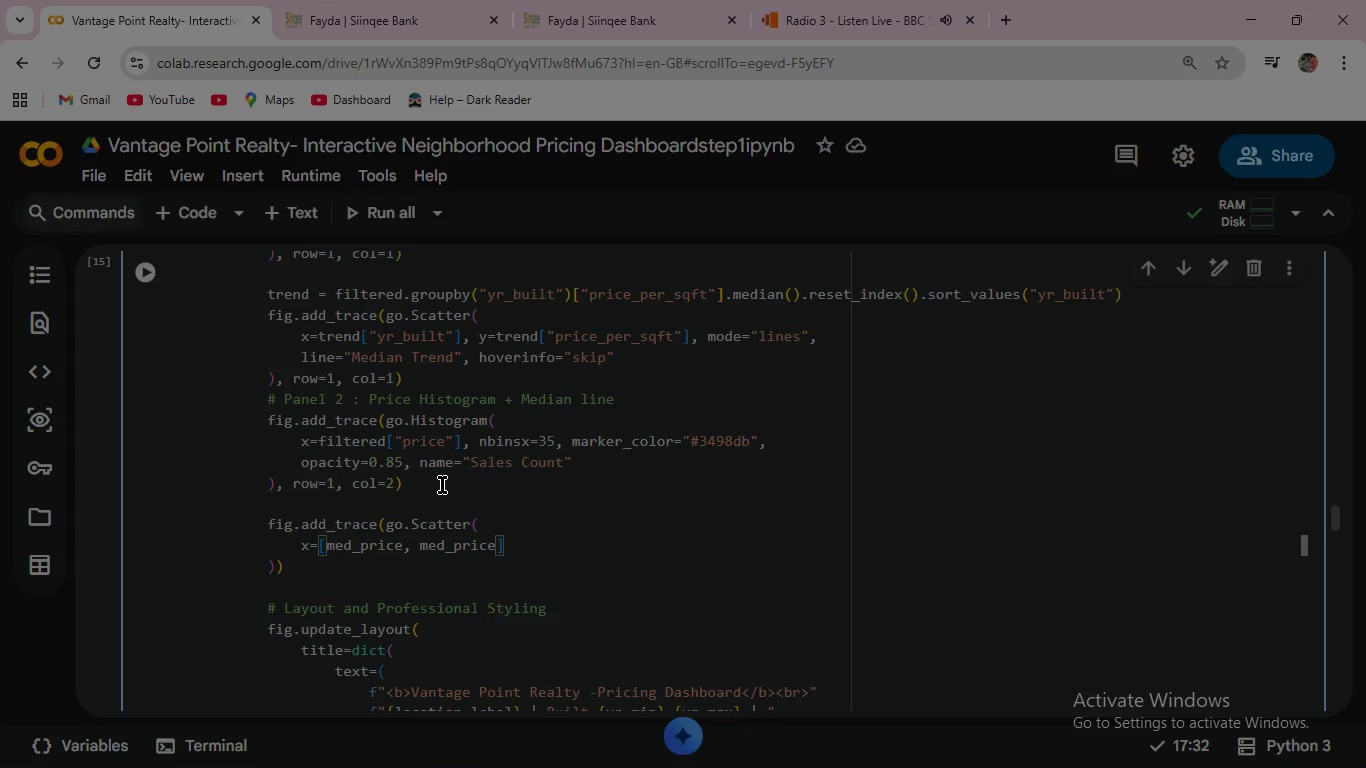 
type(, )
key(Escape)
type(y=[0, n_pro)
 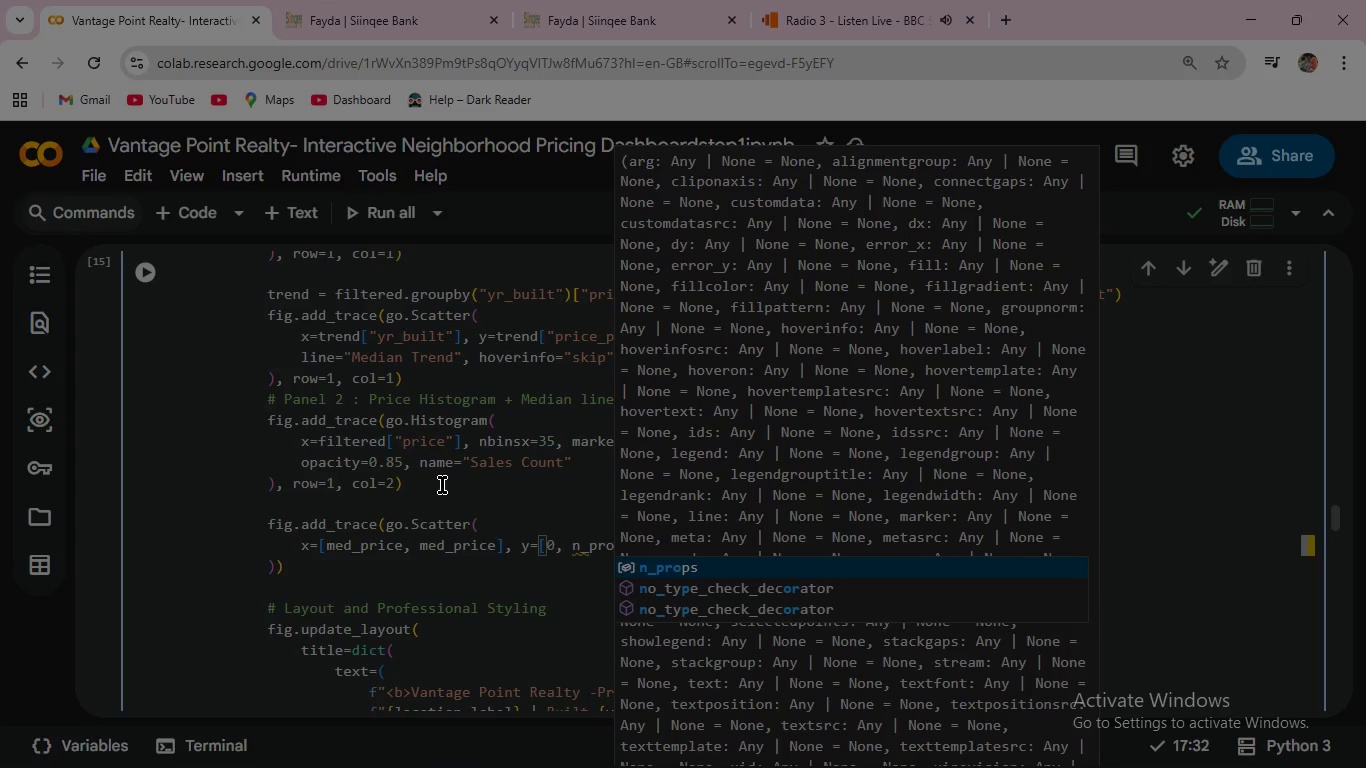 
key(Enter)
 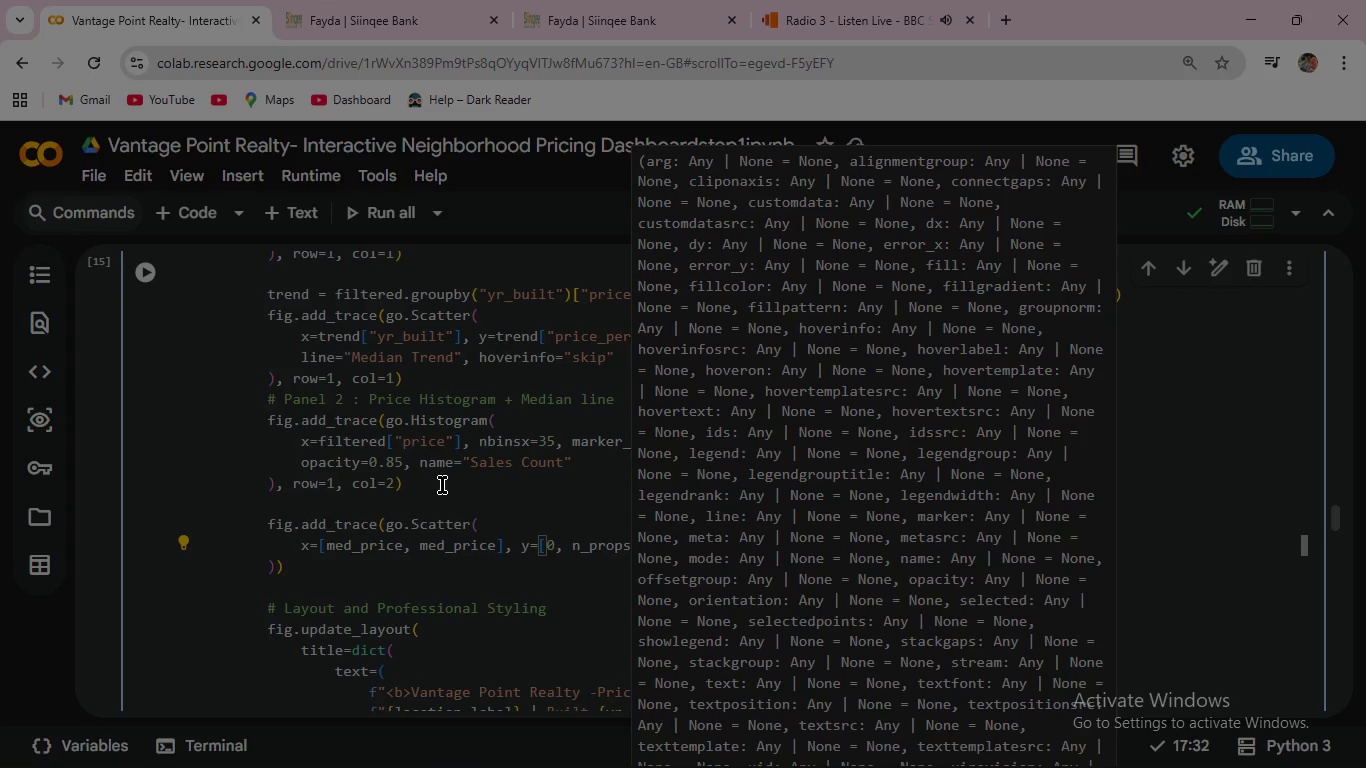 
key(Escape)
 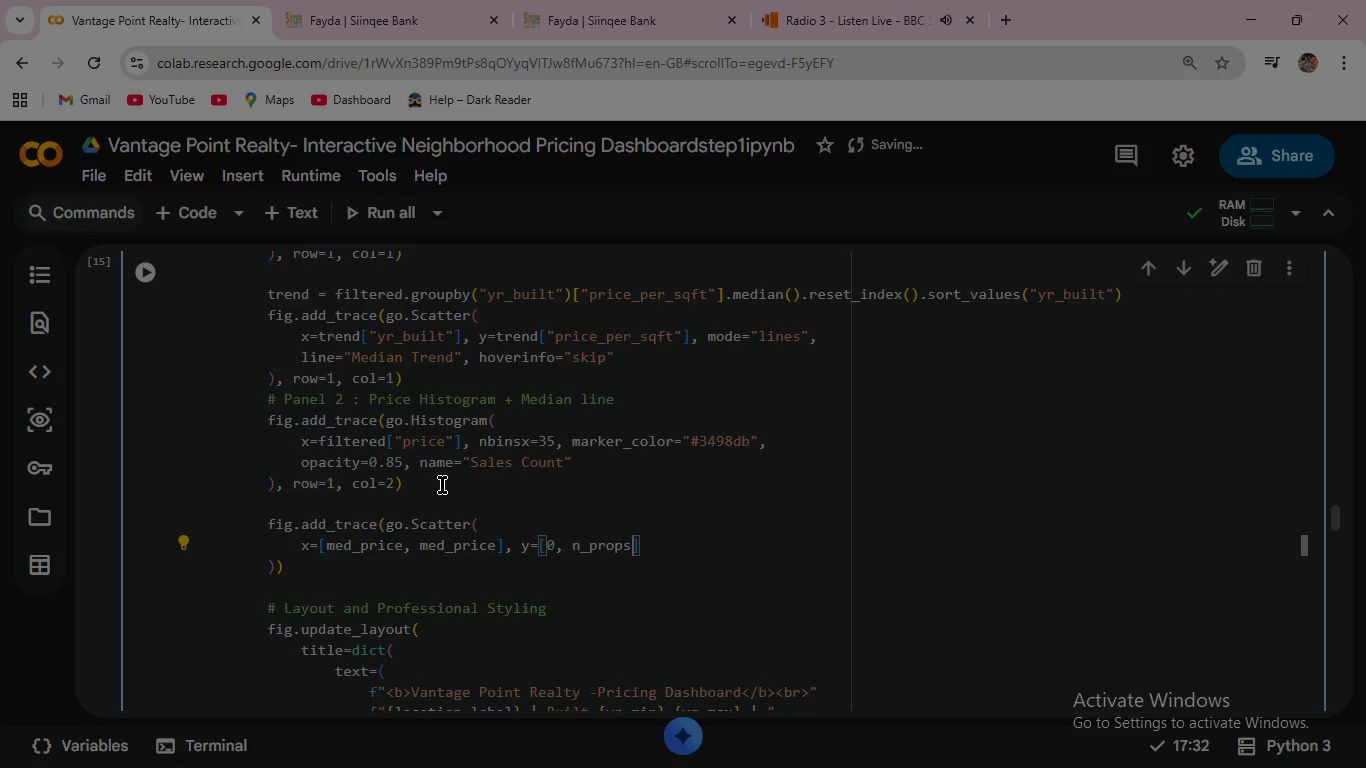 
key(Space)
 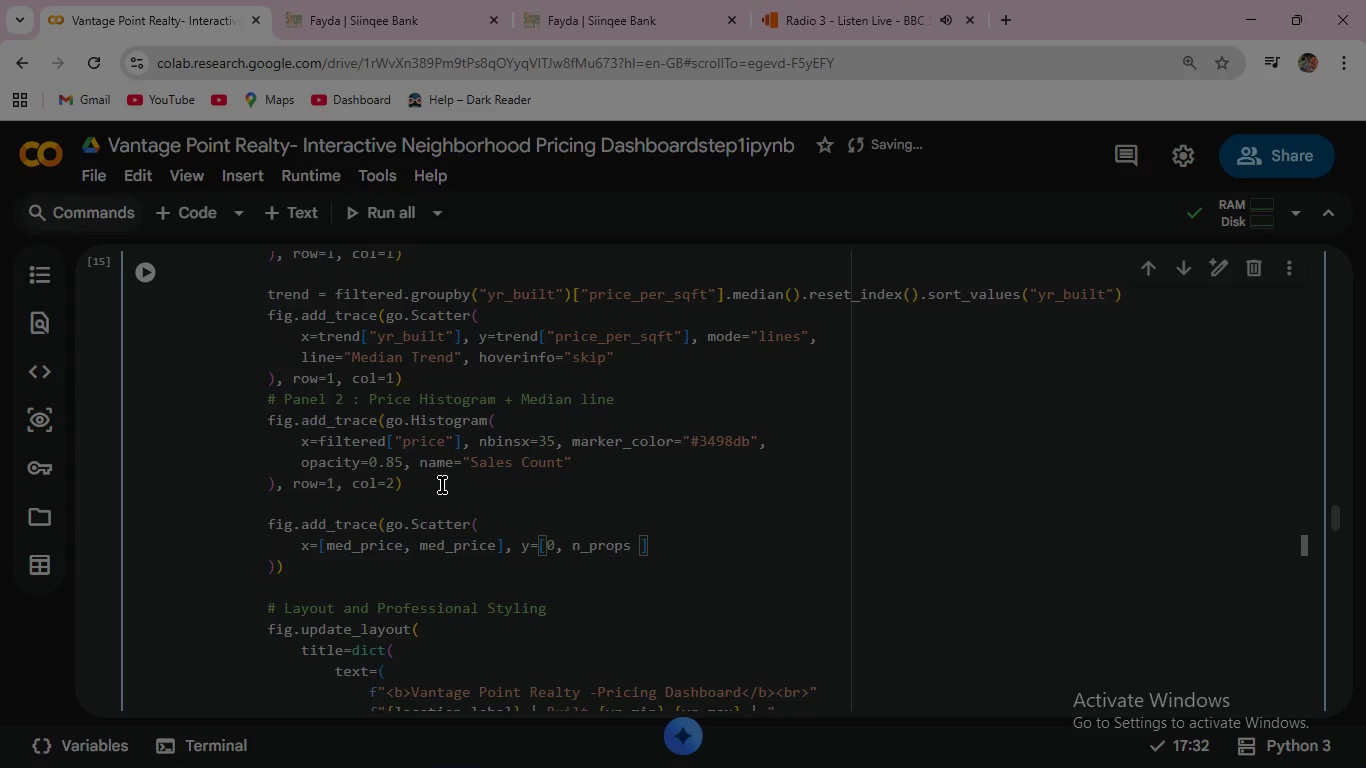 
hold_key(key=ShiftLeft, duration=0.45)
 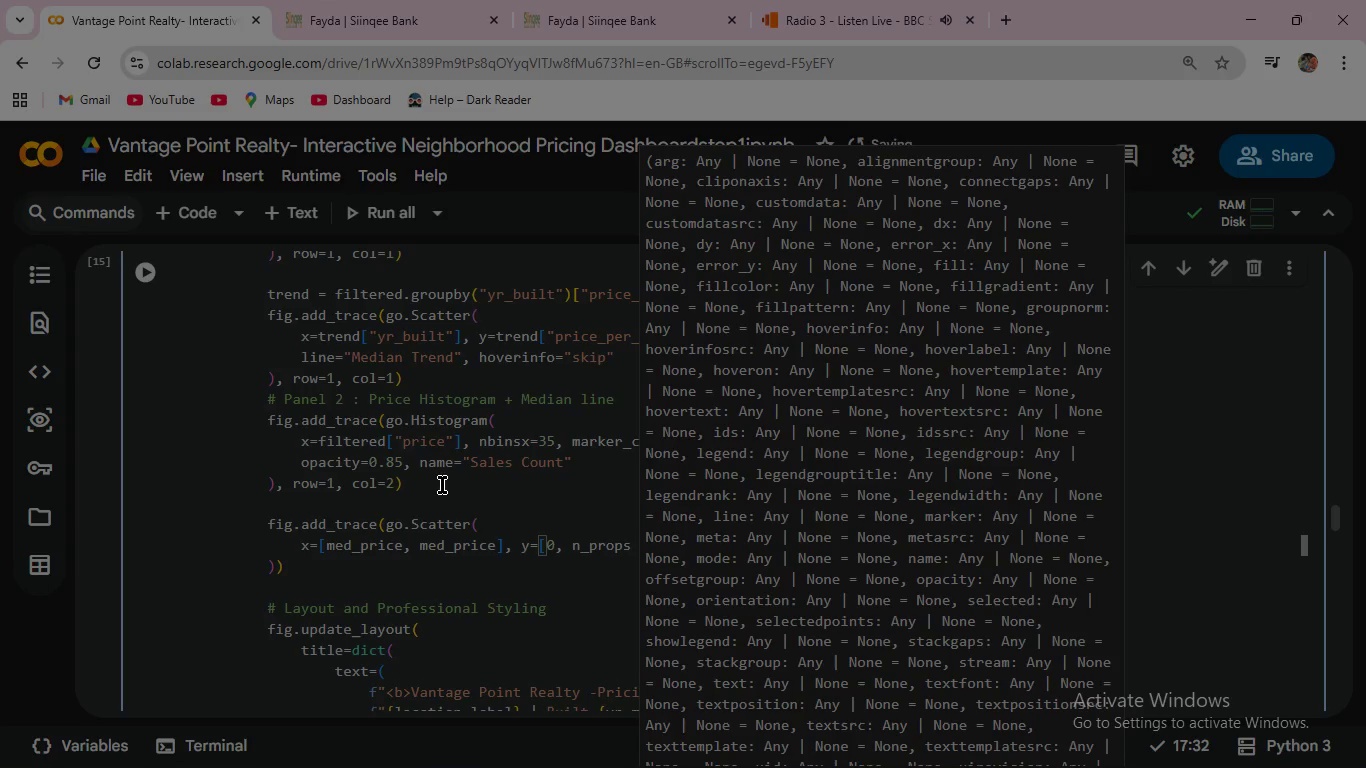 
key(Shift+8)
 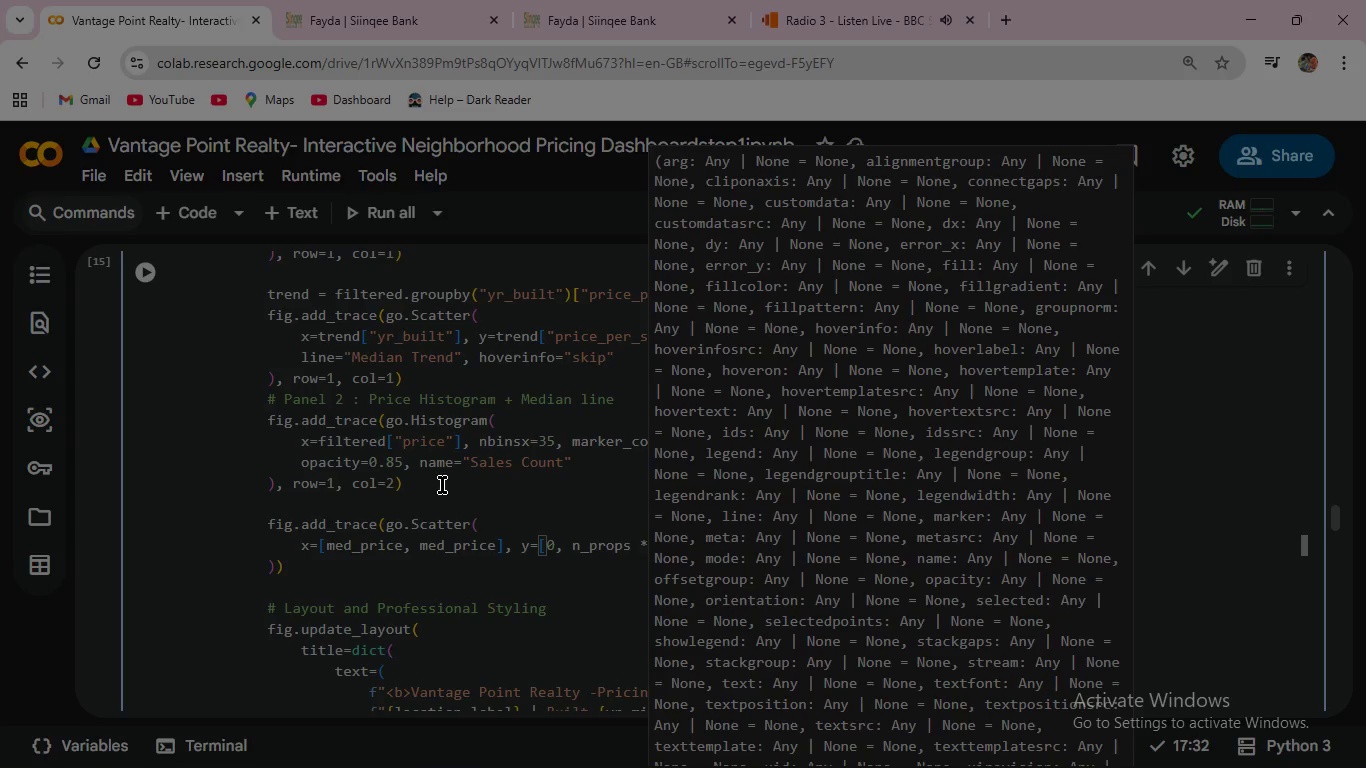 
key(Escape)
 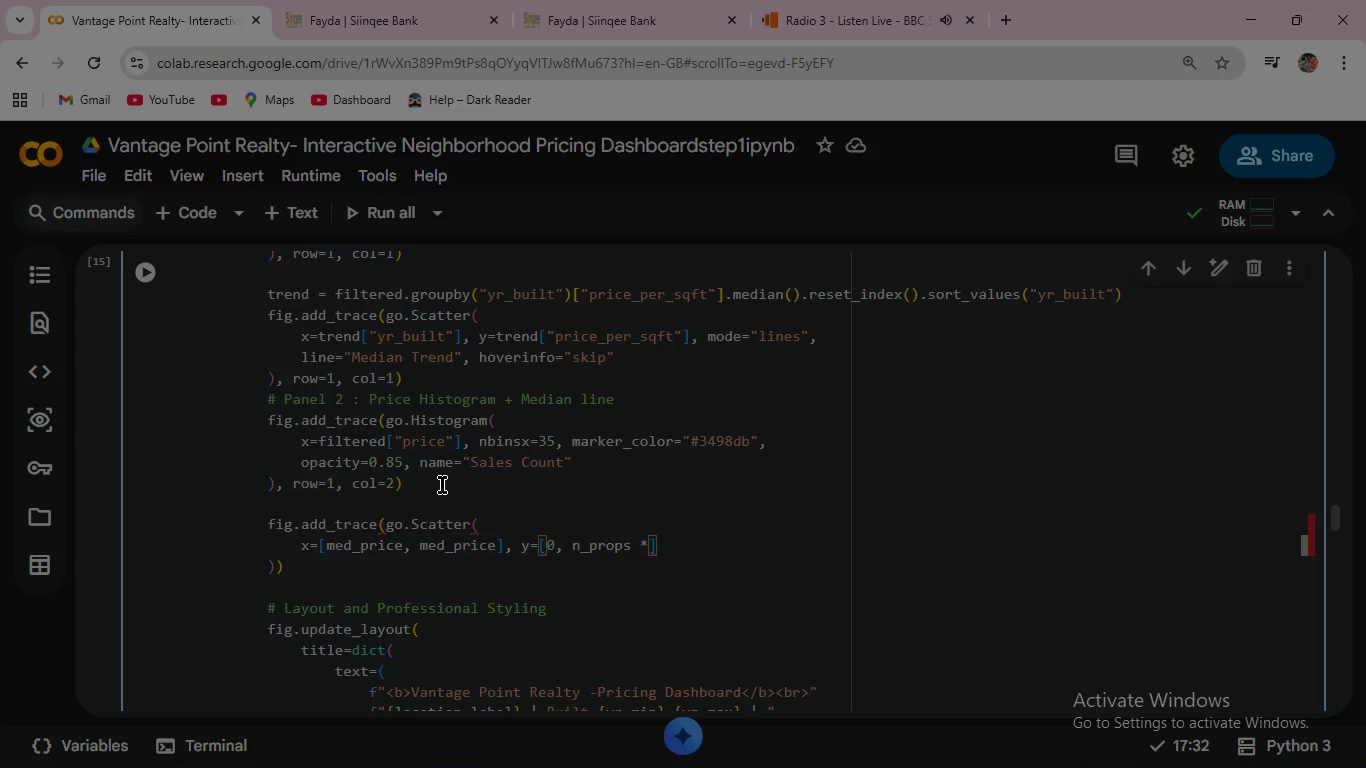 
key(Space)
 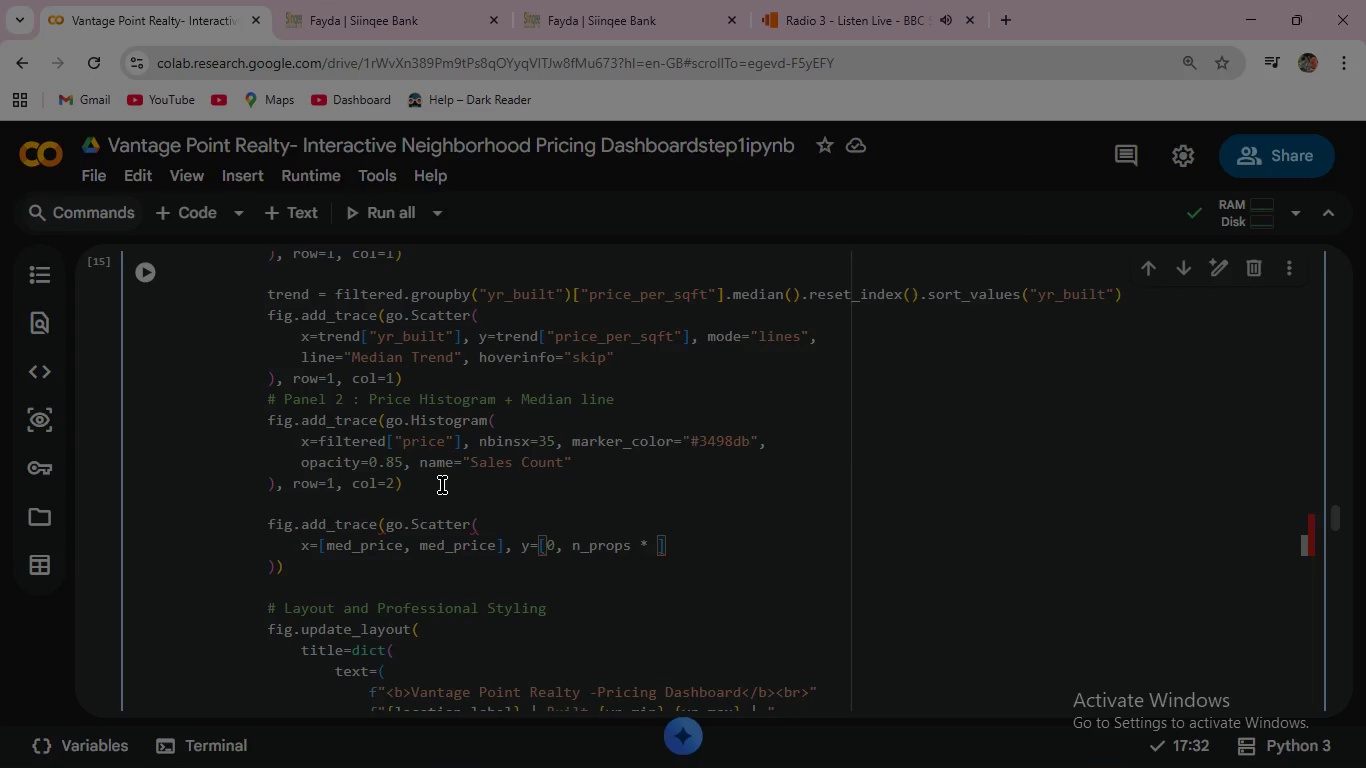 
key(0)
 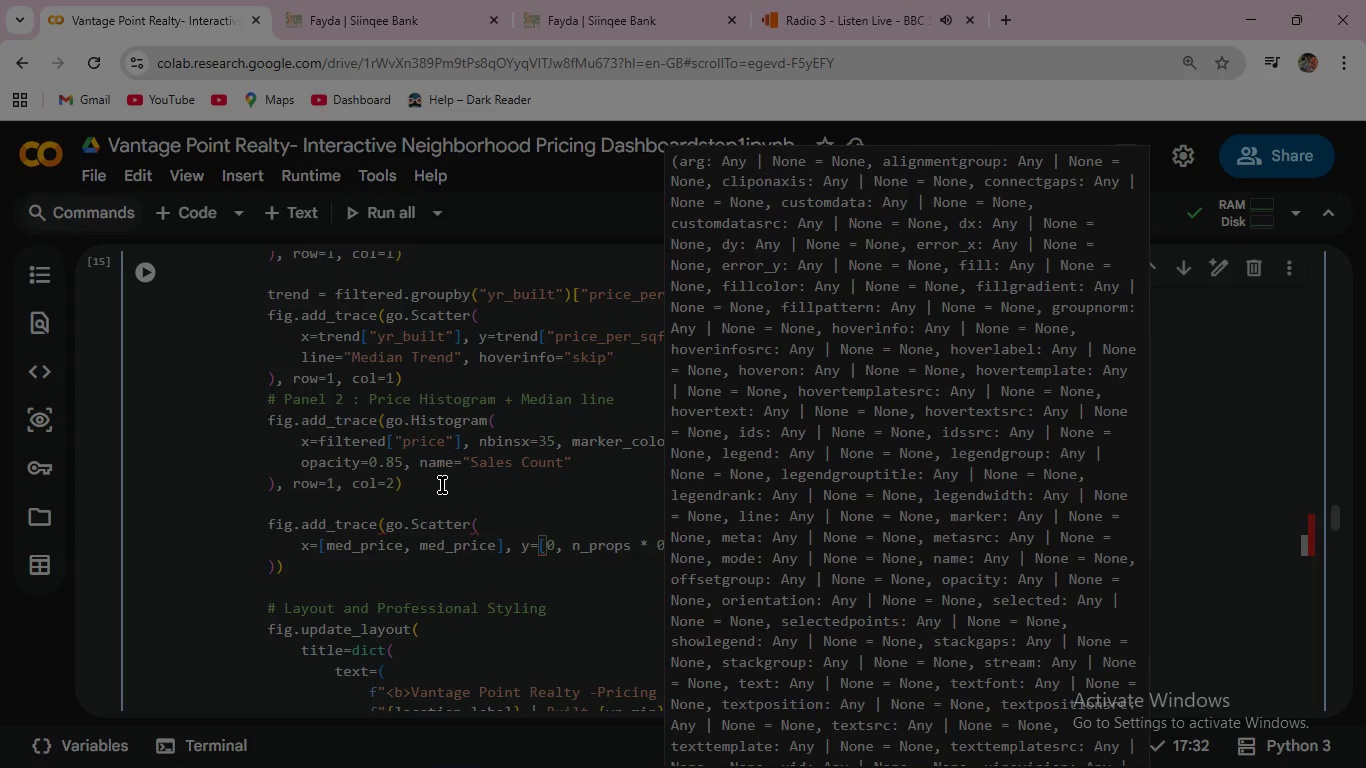 
key(Period)
 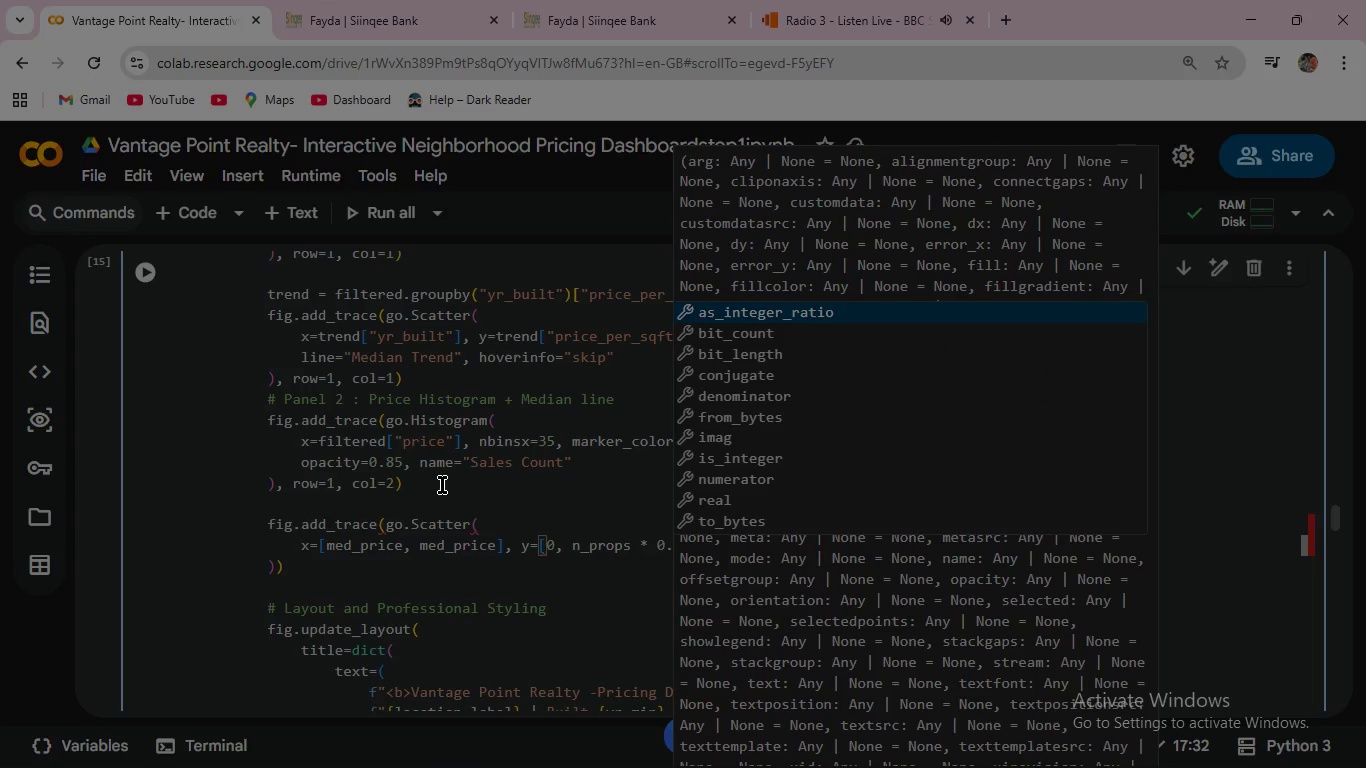 
key(3)
 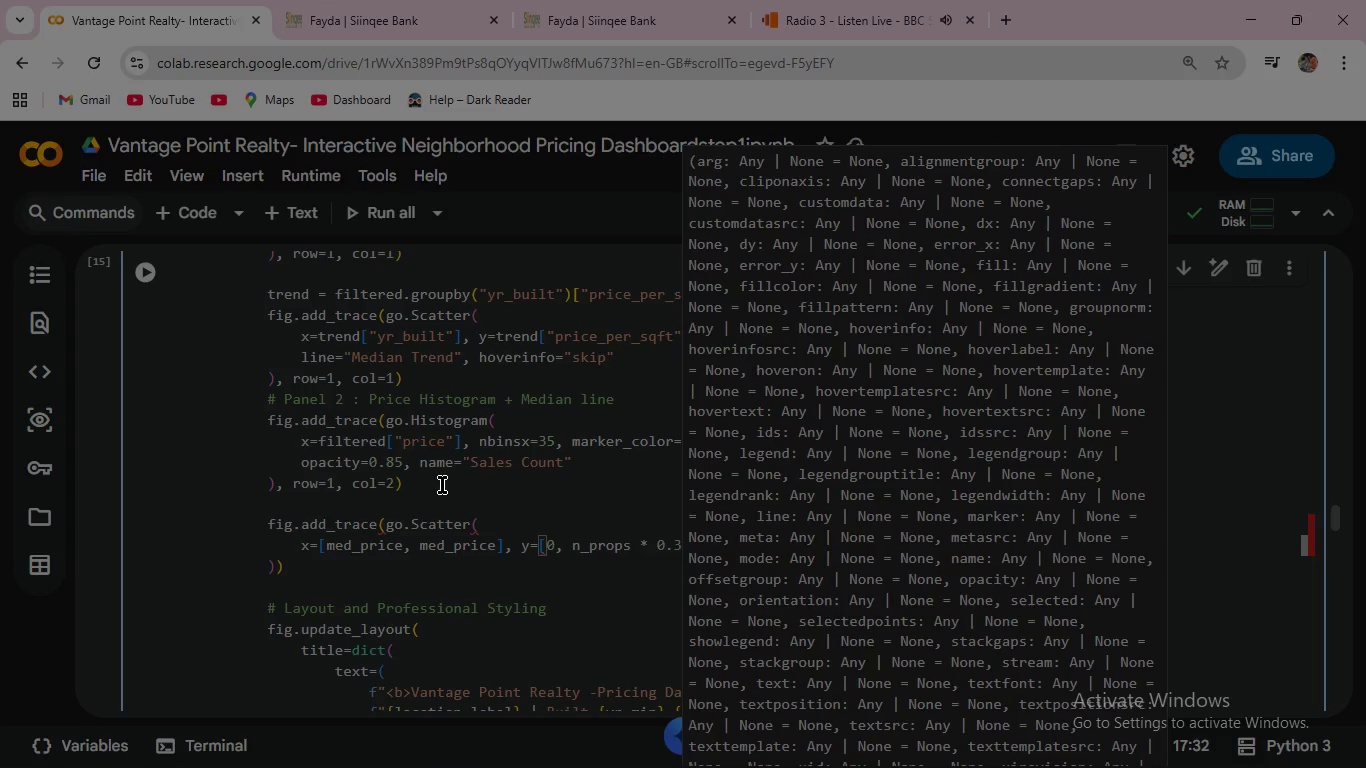 
key(Escape)
 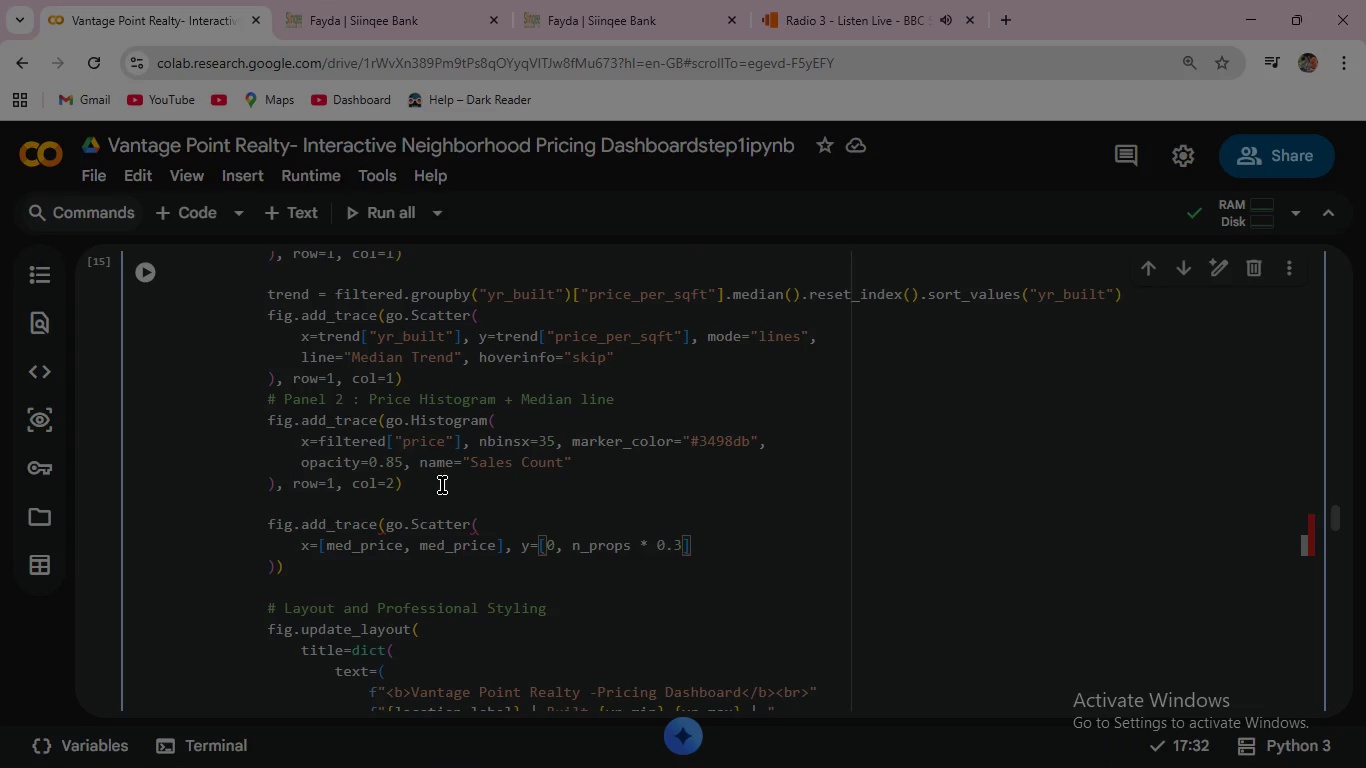 
key(ArrowRight)
 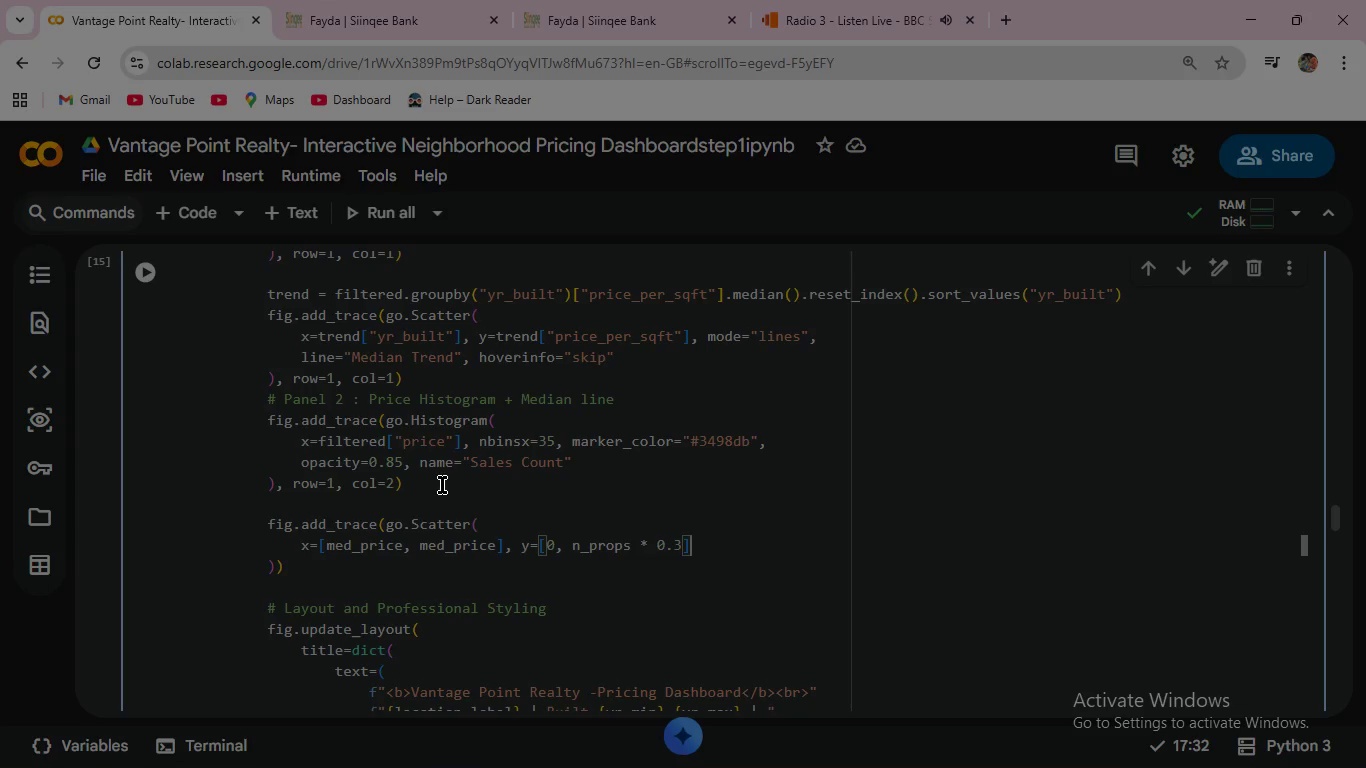 
type(, mode="lines)
 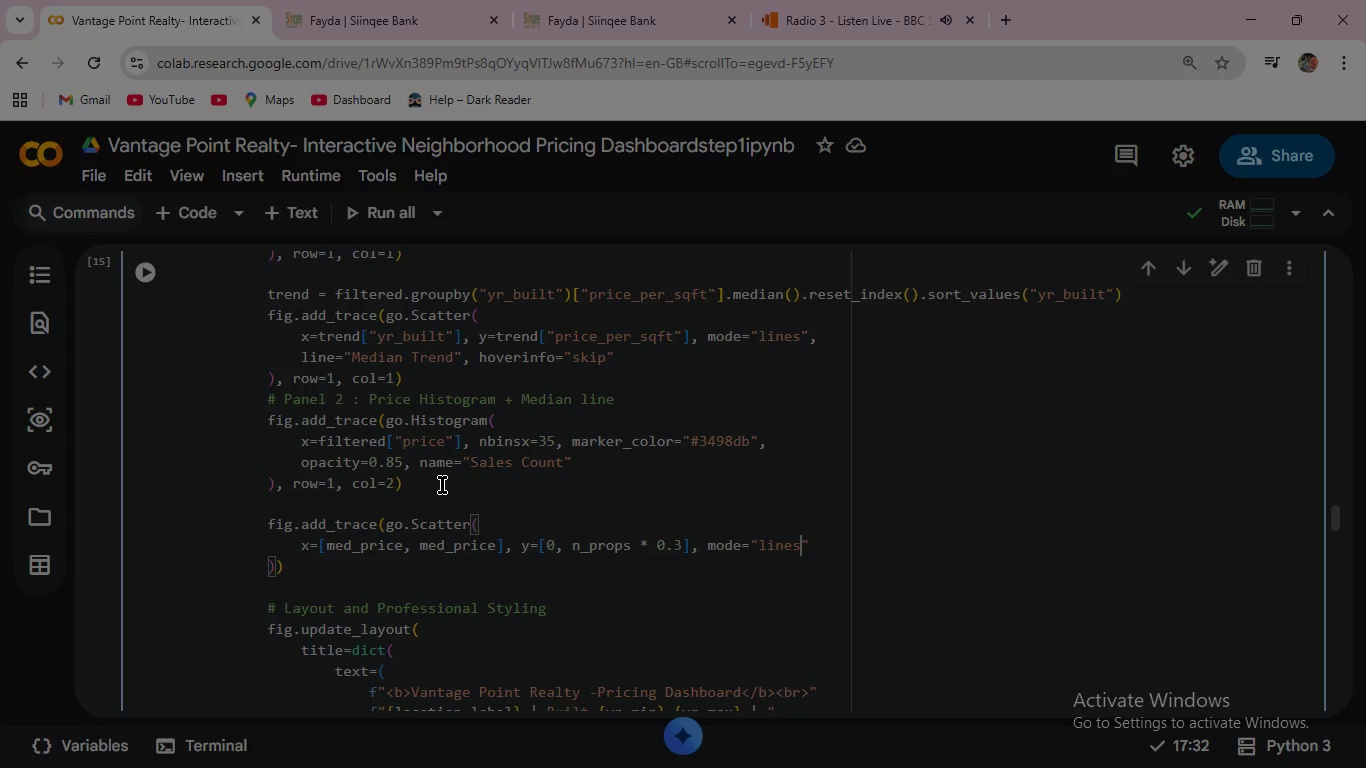 
key(ArrowRight)
 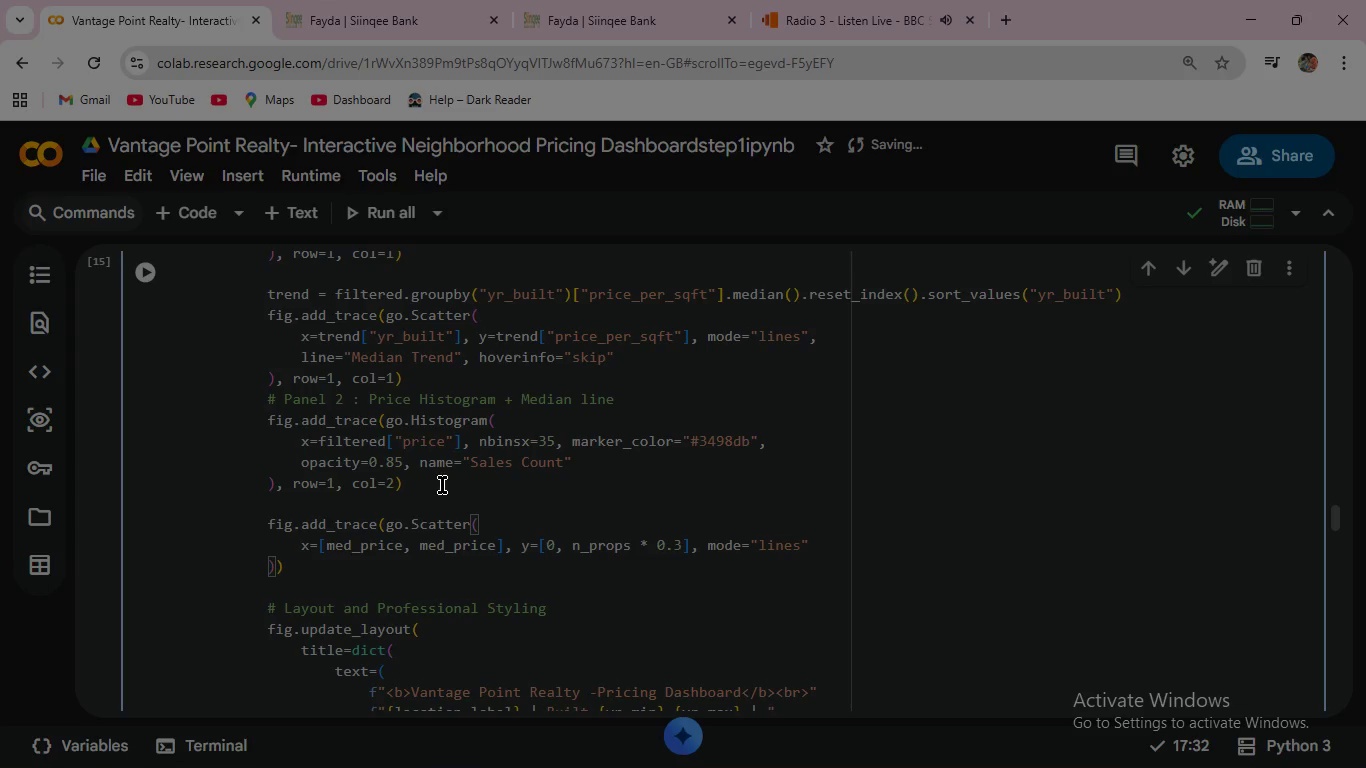 
key(Comma)
 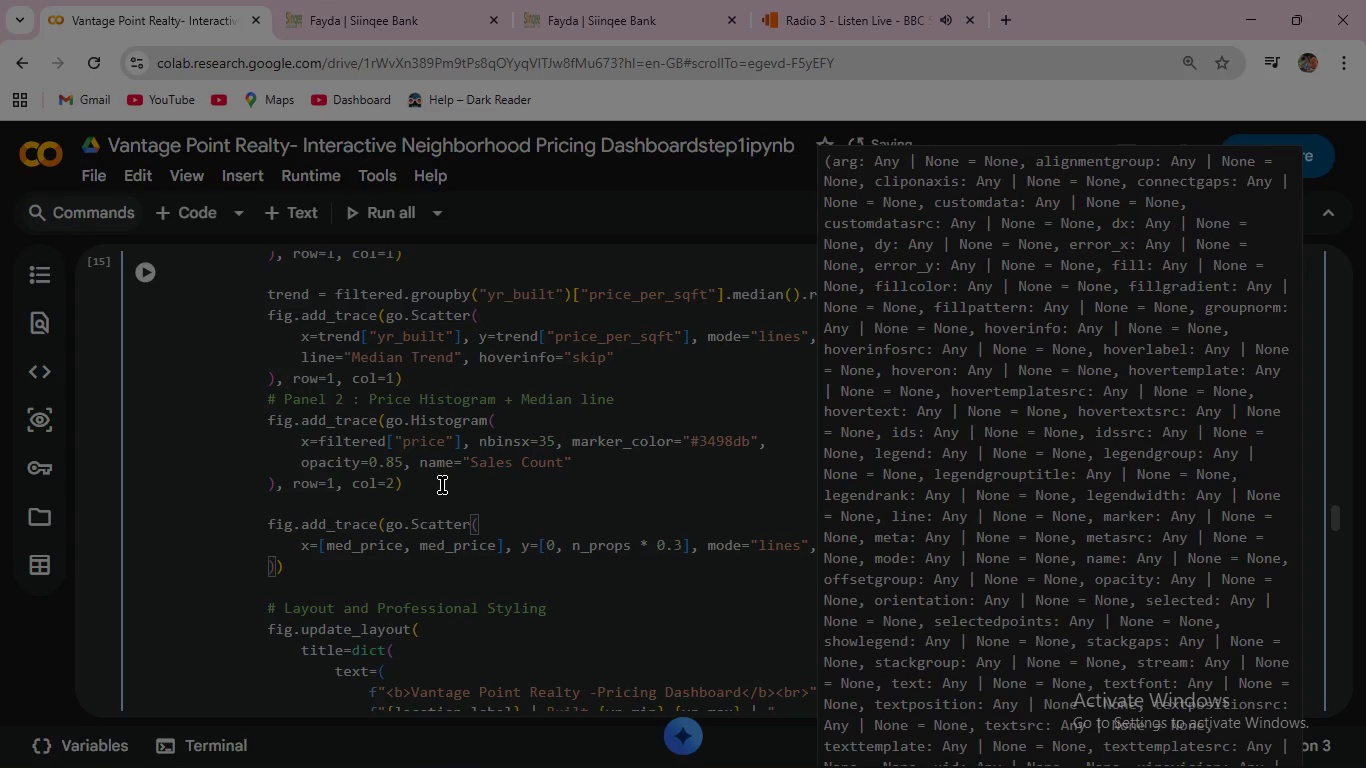 
key(Enter)
 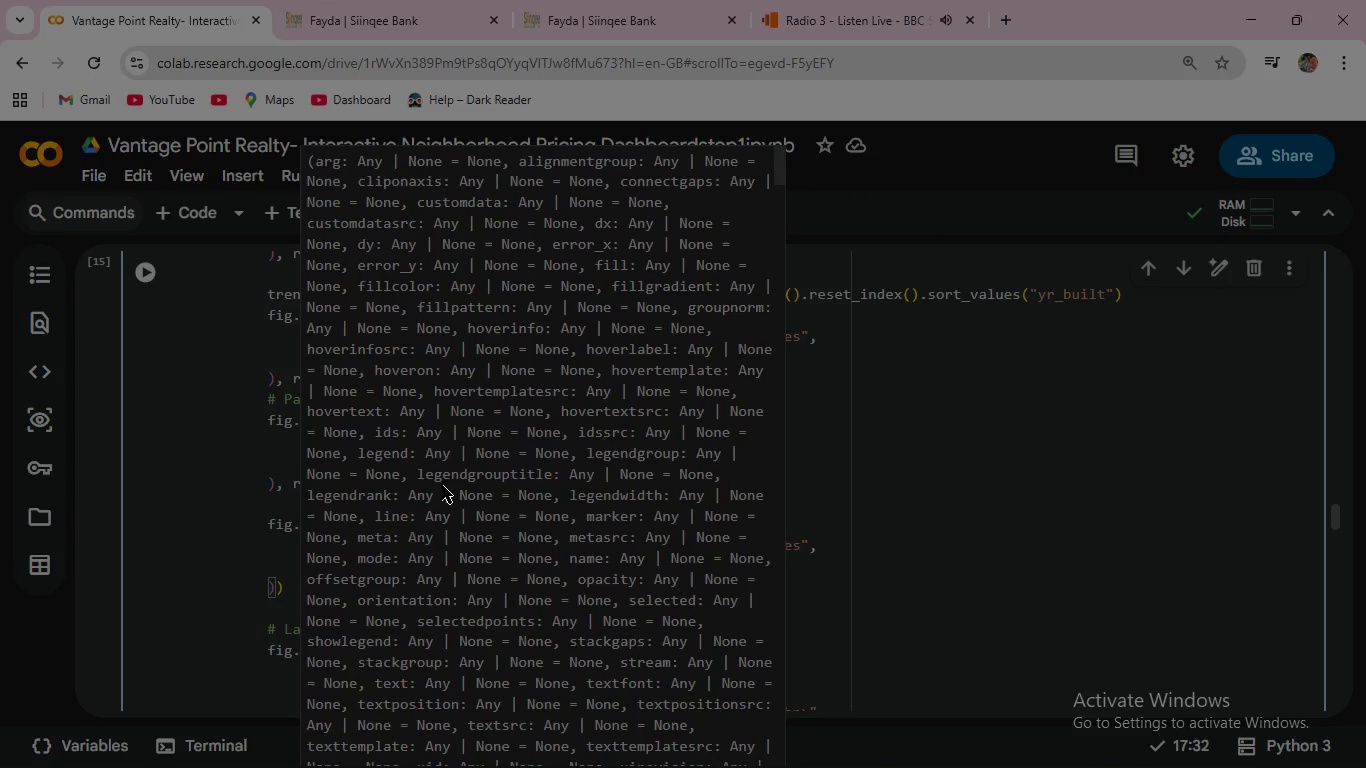 
key(Escape)
type(line=dict(color="#c0392b)
 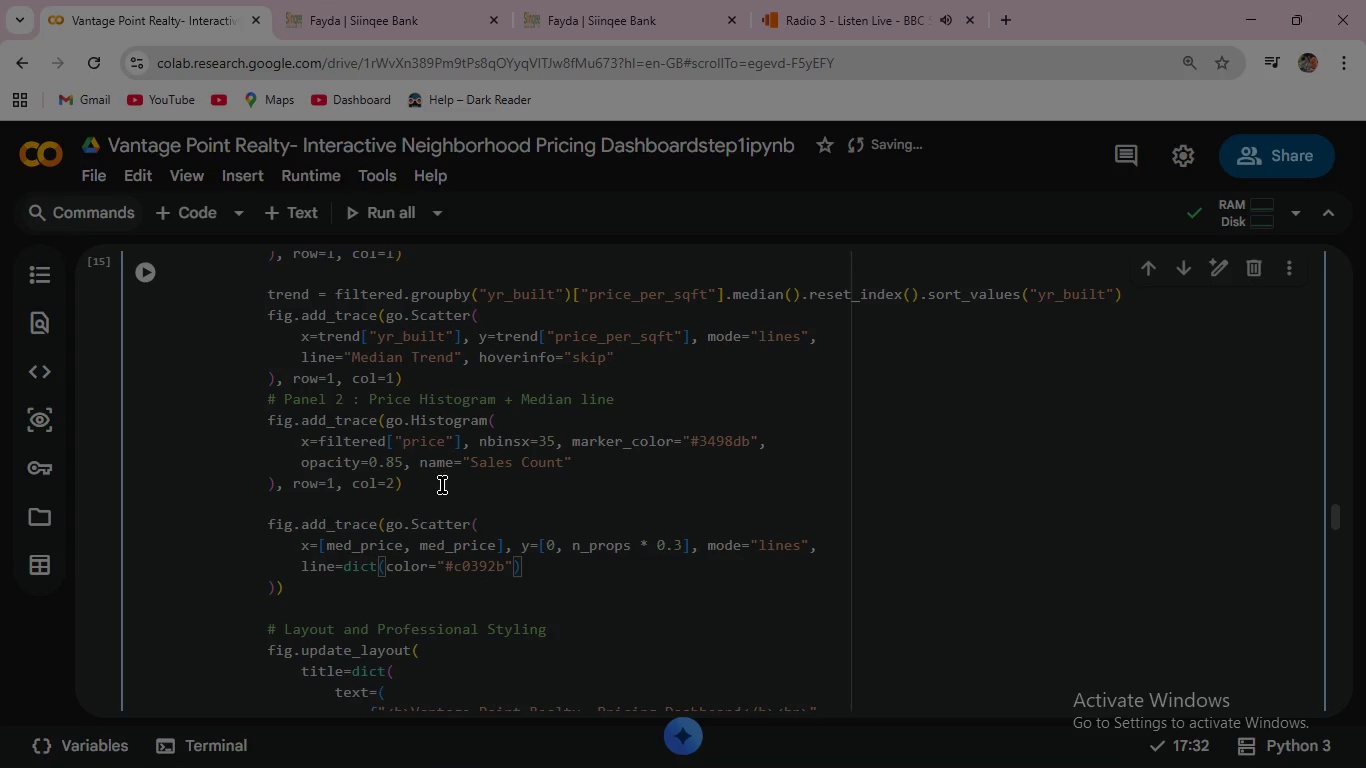 
key(ArrowRight)
 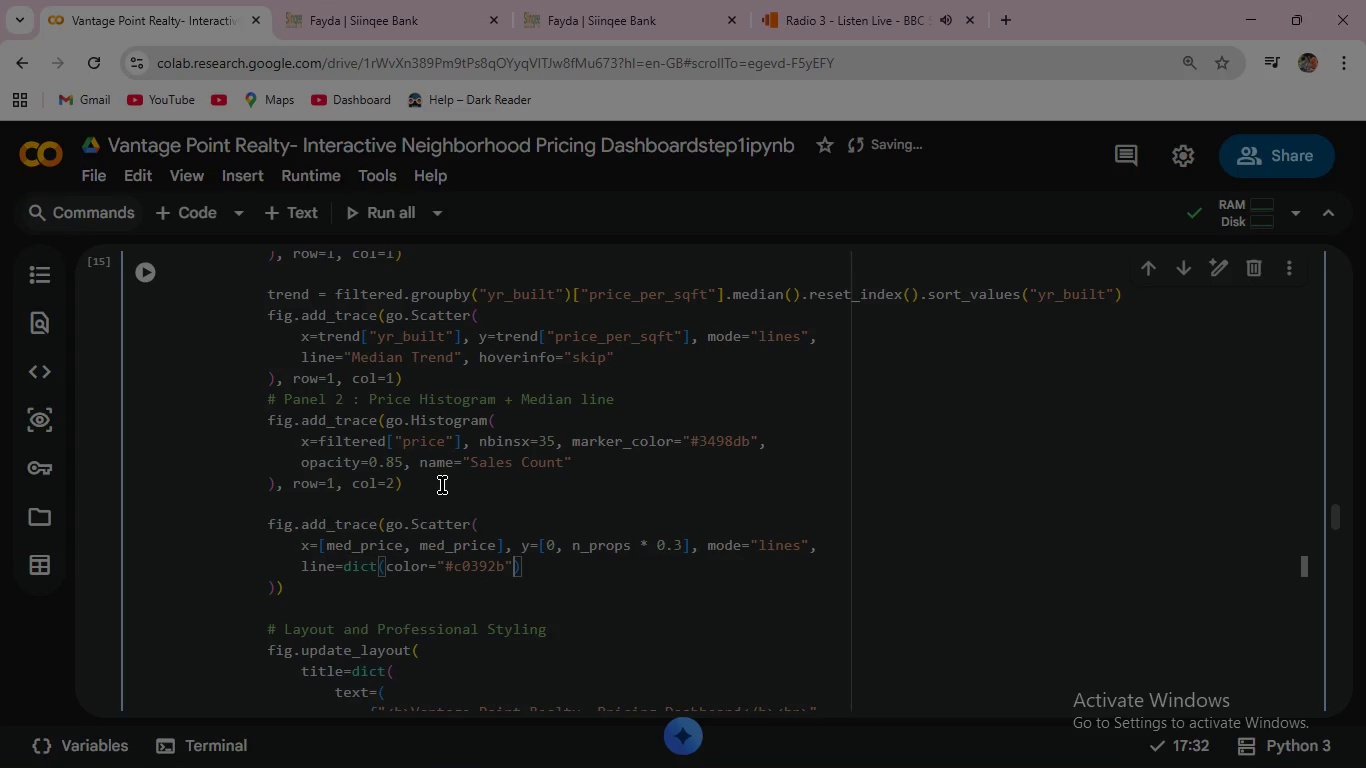 
type(, width=2, dash="dot)
 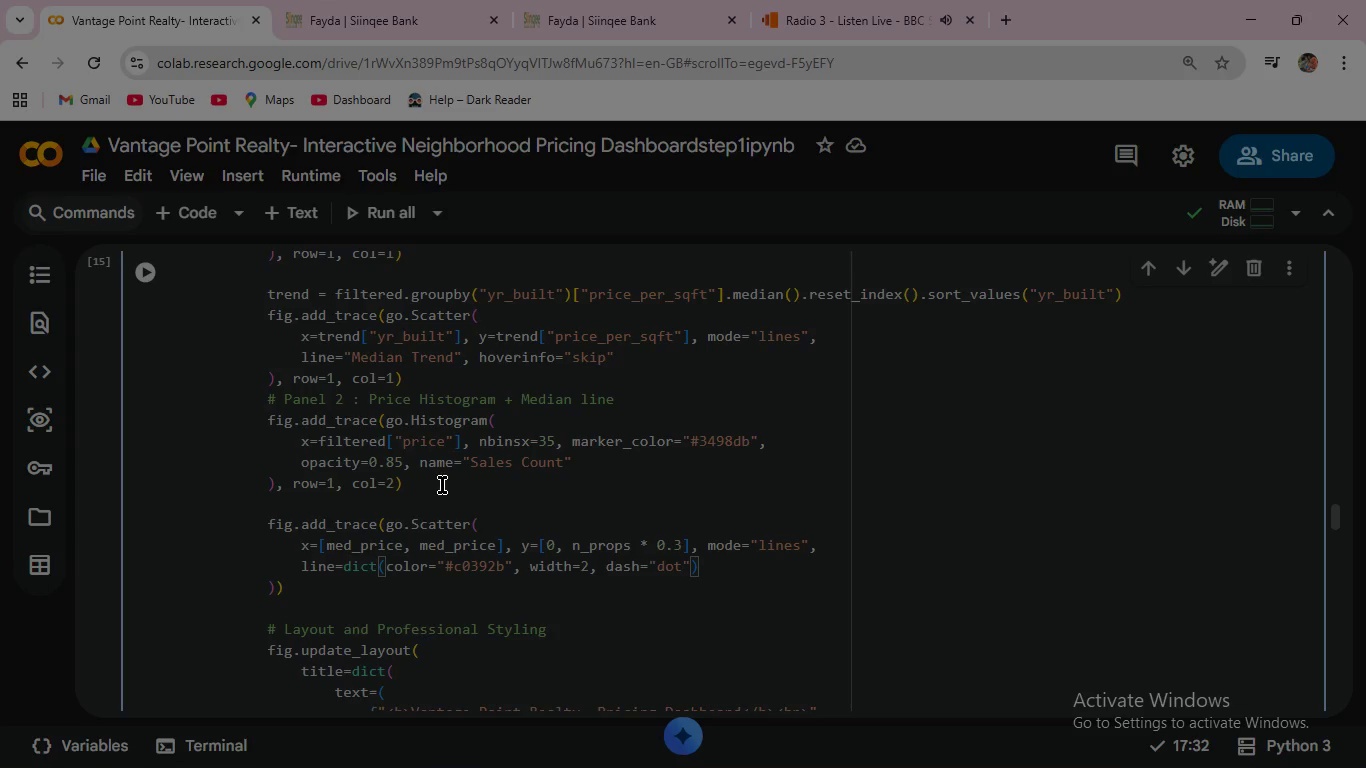 
key(ArrowRight)
 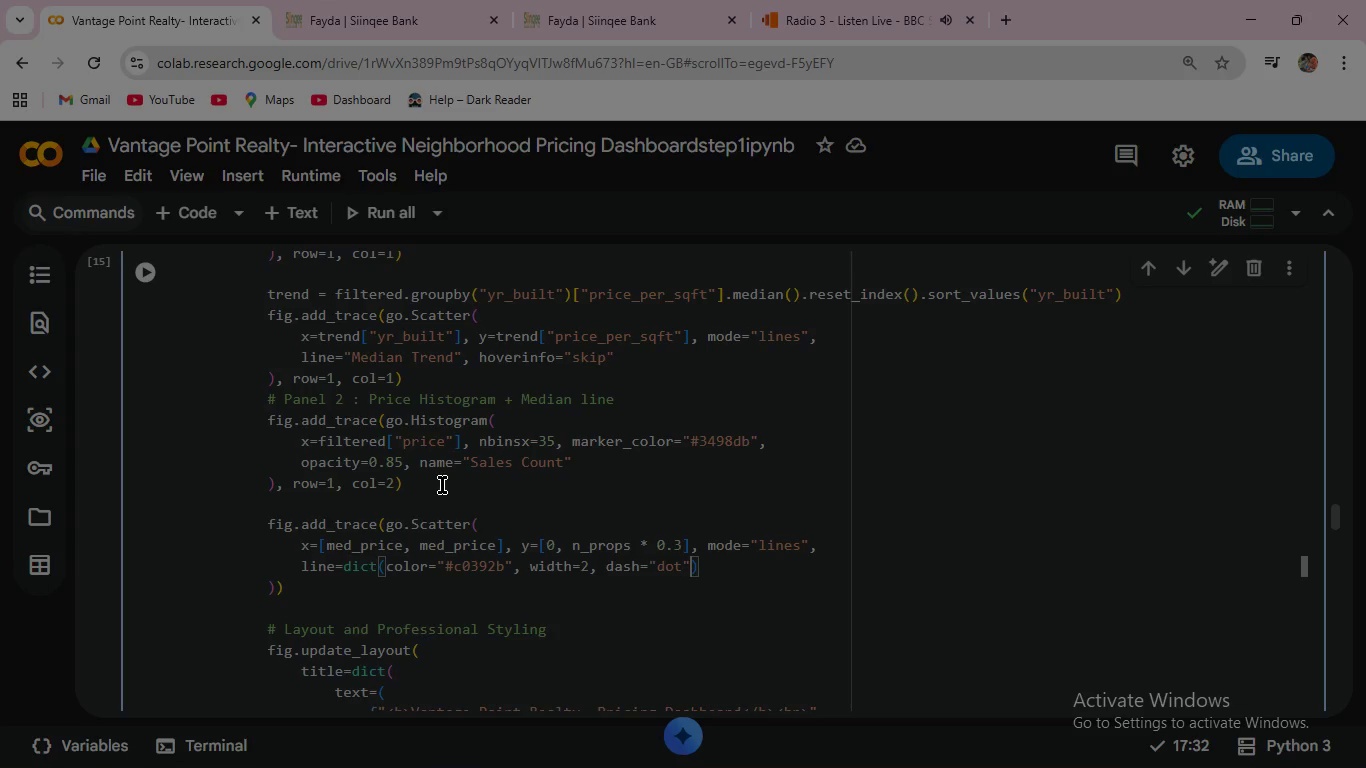 
key(ArrowRight)
 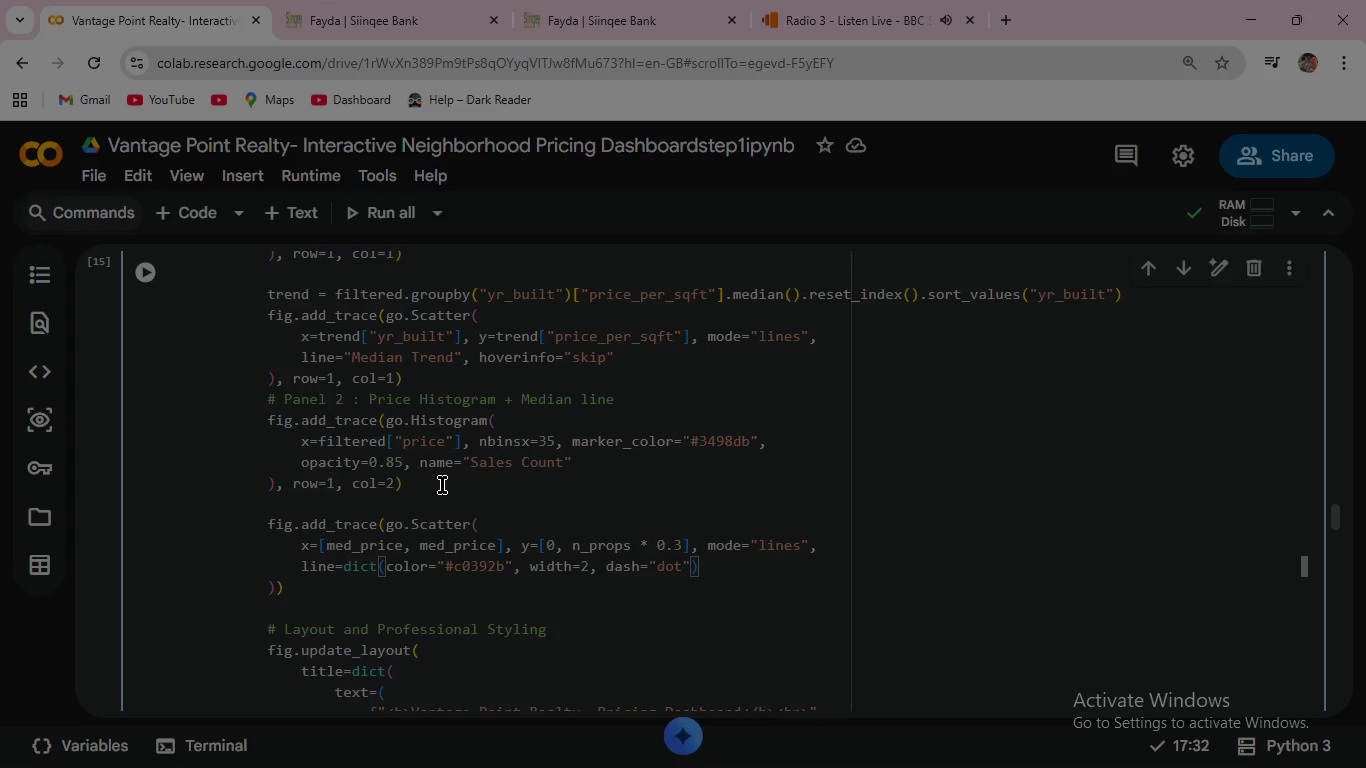 
key(Enter)
 